 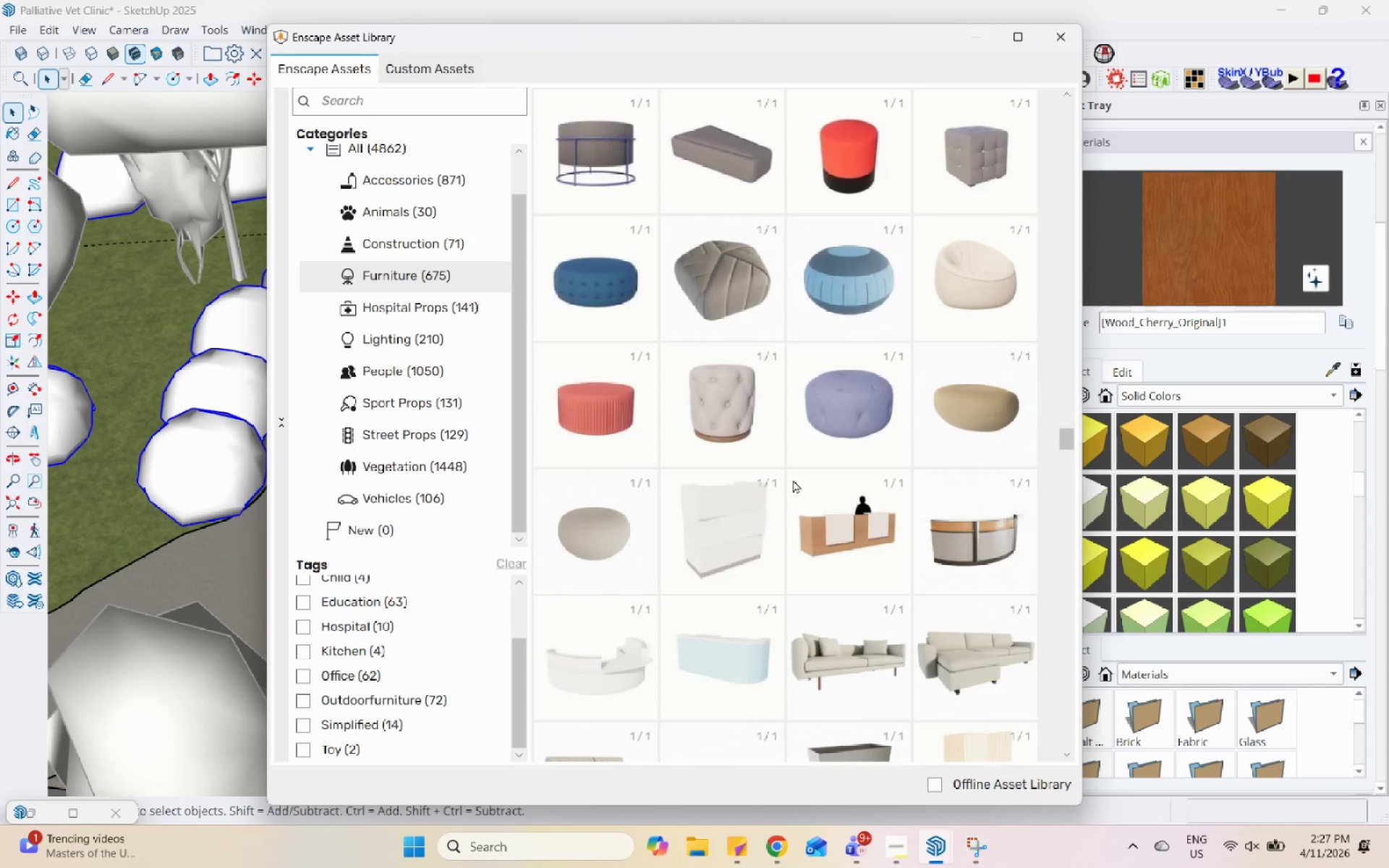 
scroll: coordinate [793, 480], scroll_direction: down, amount: 1.0
 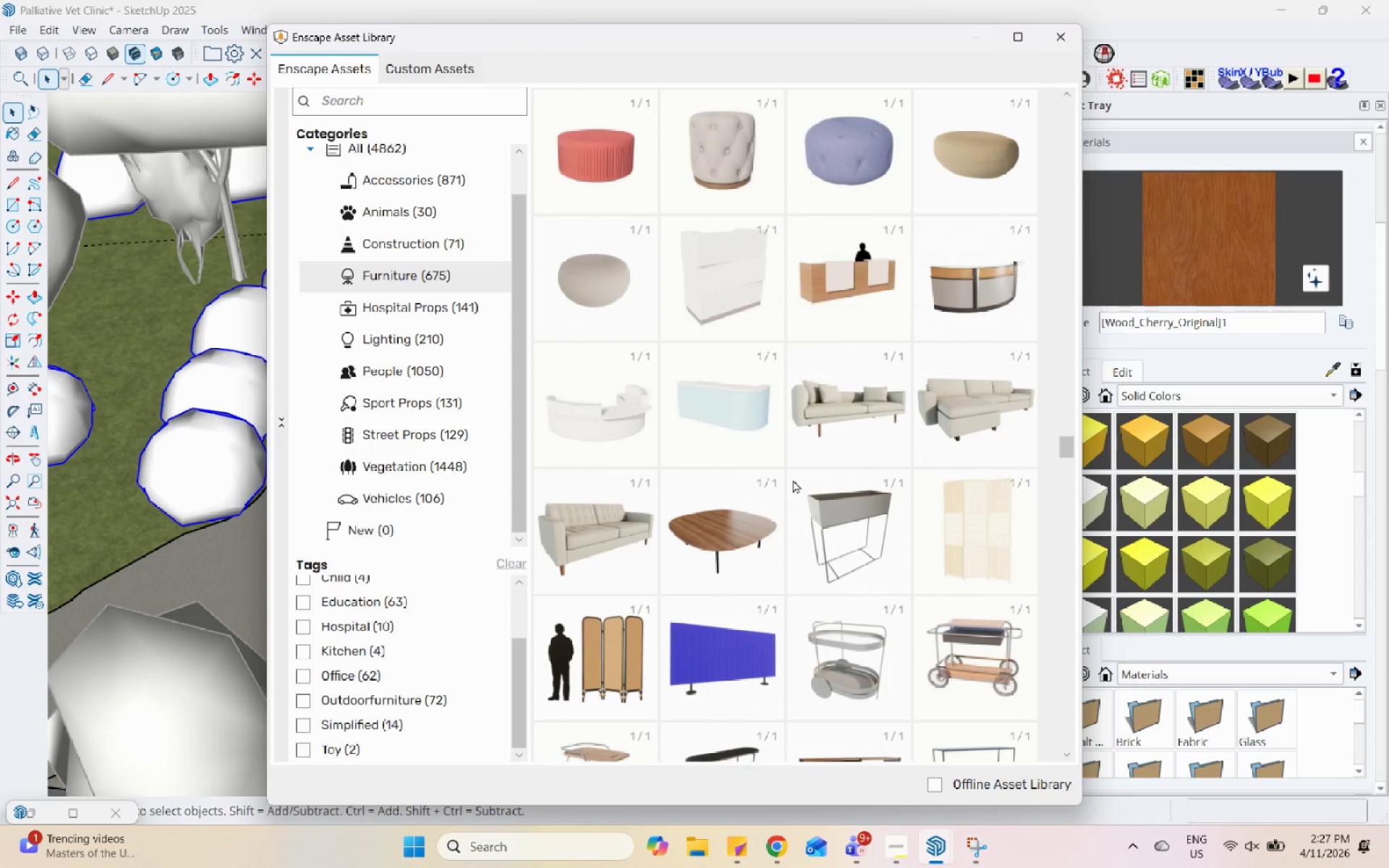 
scroll: coordinate [793, 480], scroll_direction: up, amount: 1.0
 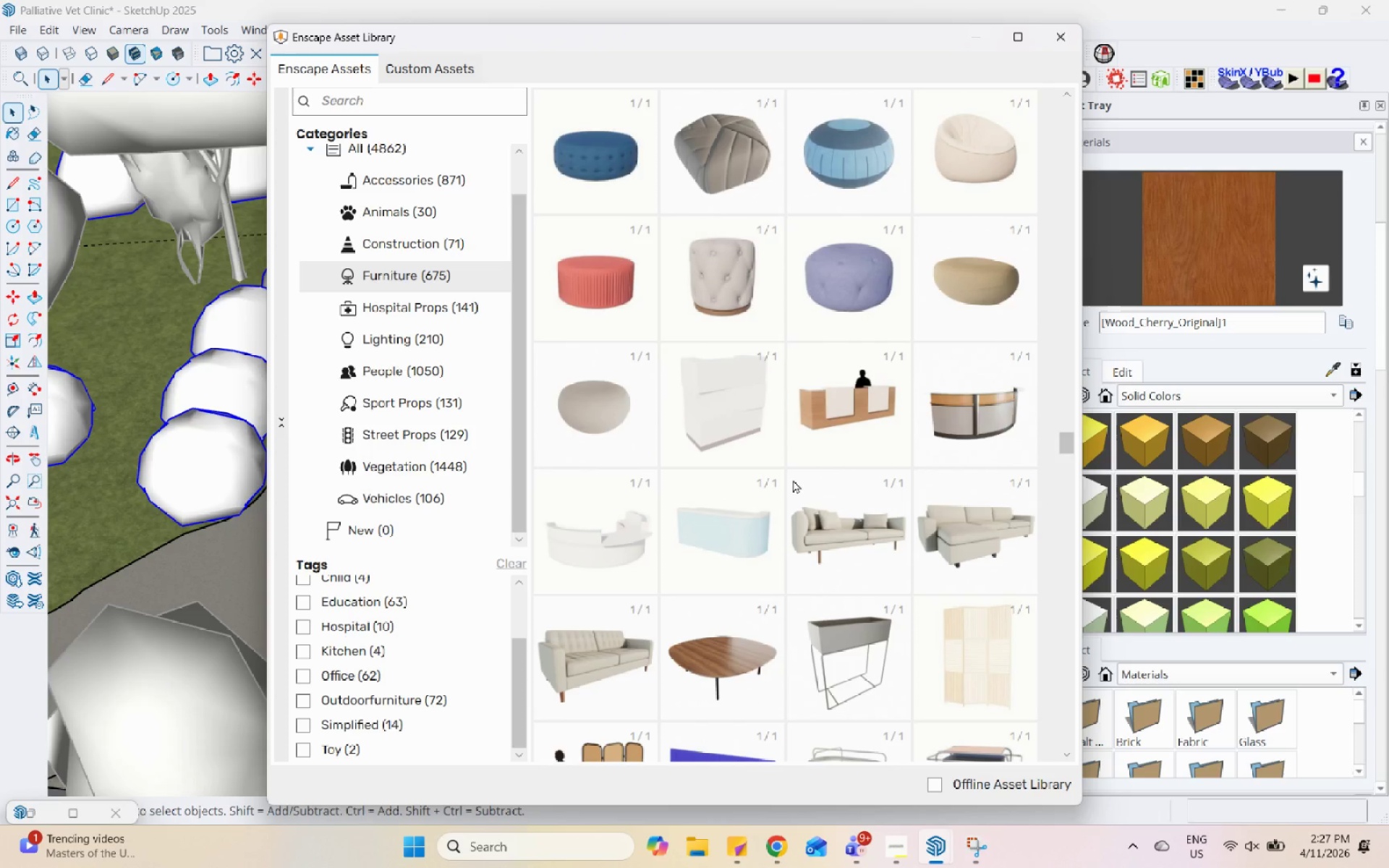 
scroll: coordinate [793, 480], scroll_direction: down, amount: 3.0
 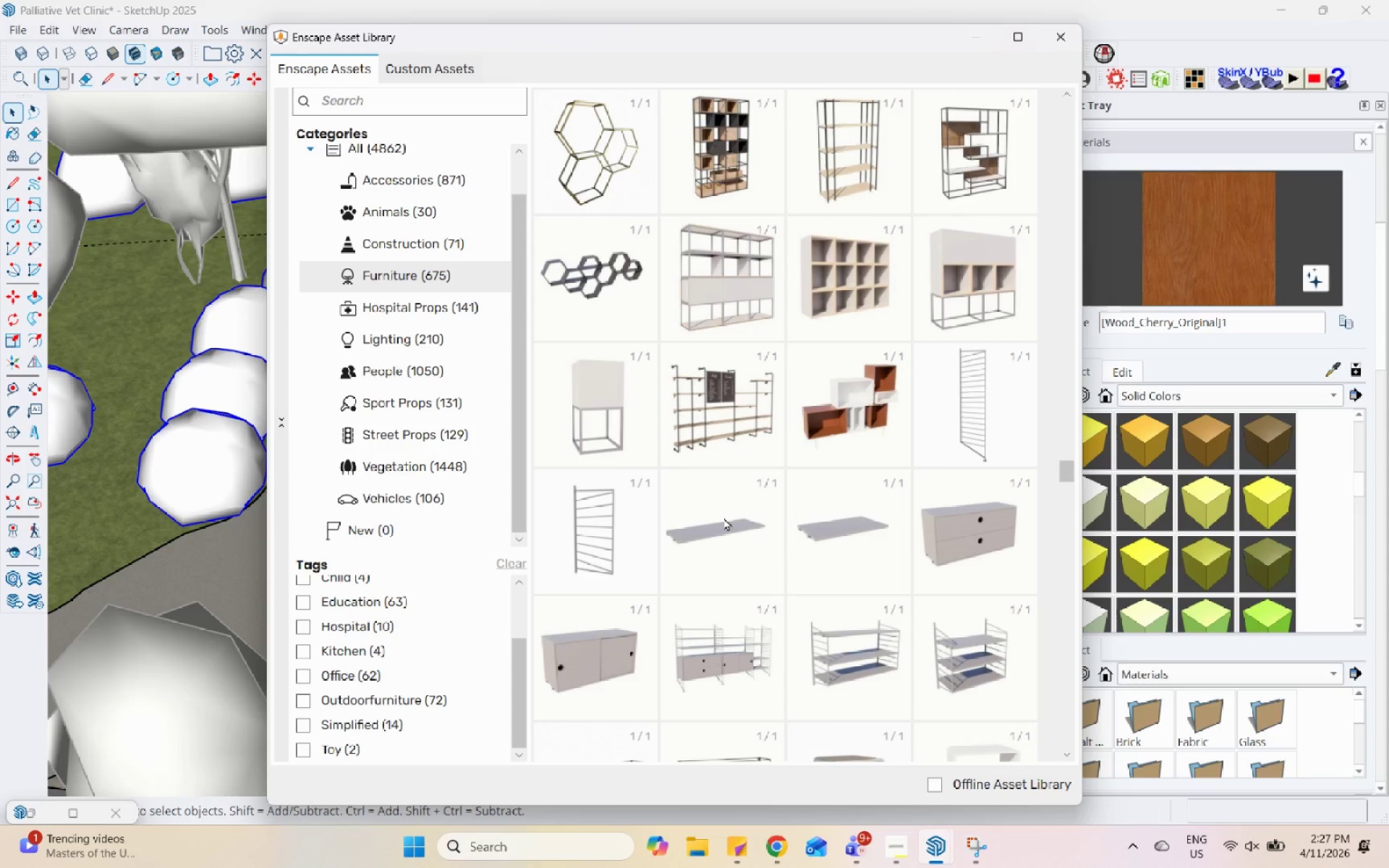 
wait(5.94)
 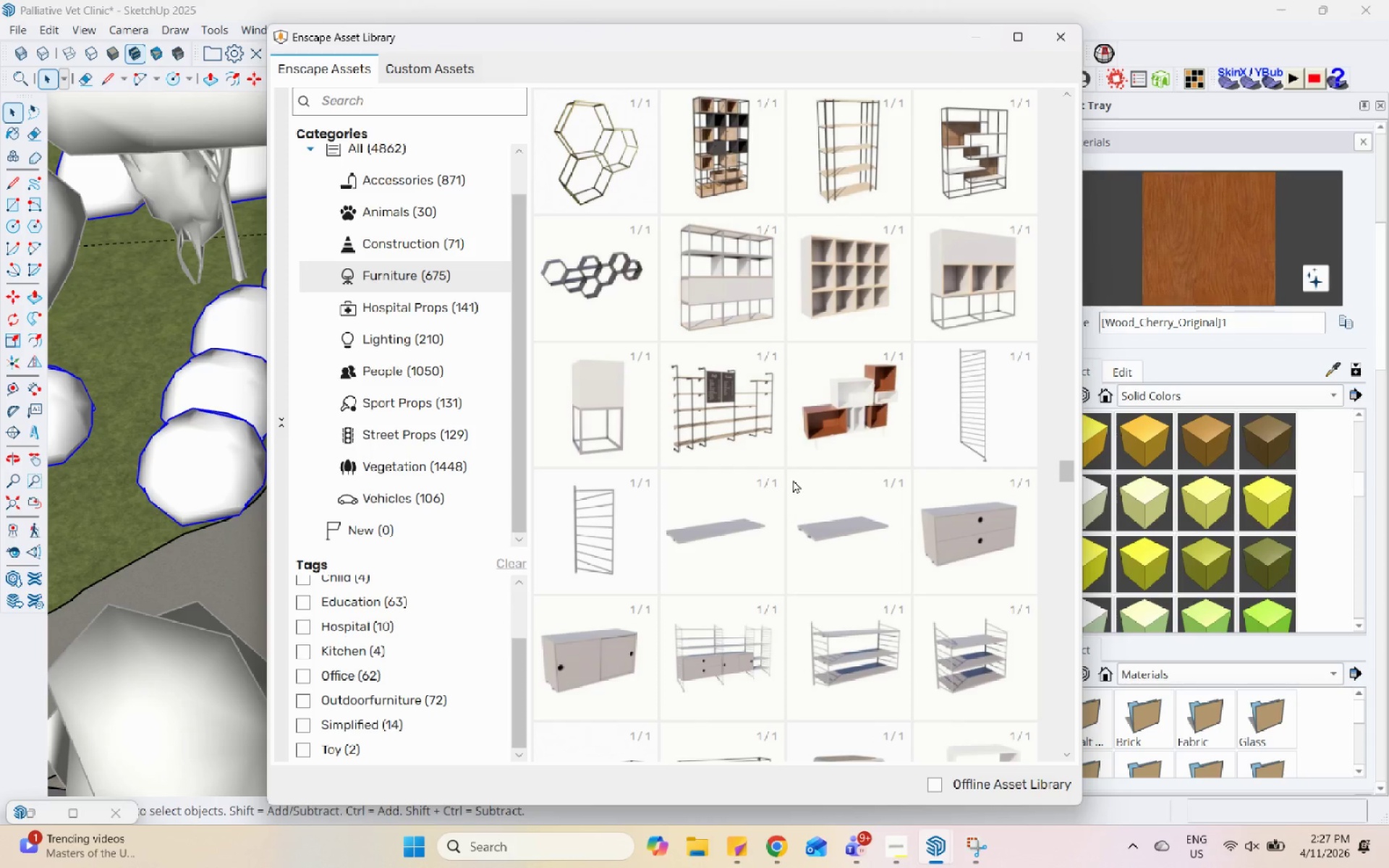 
left_click([983, 524])
 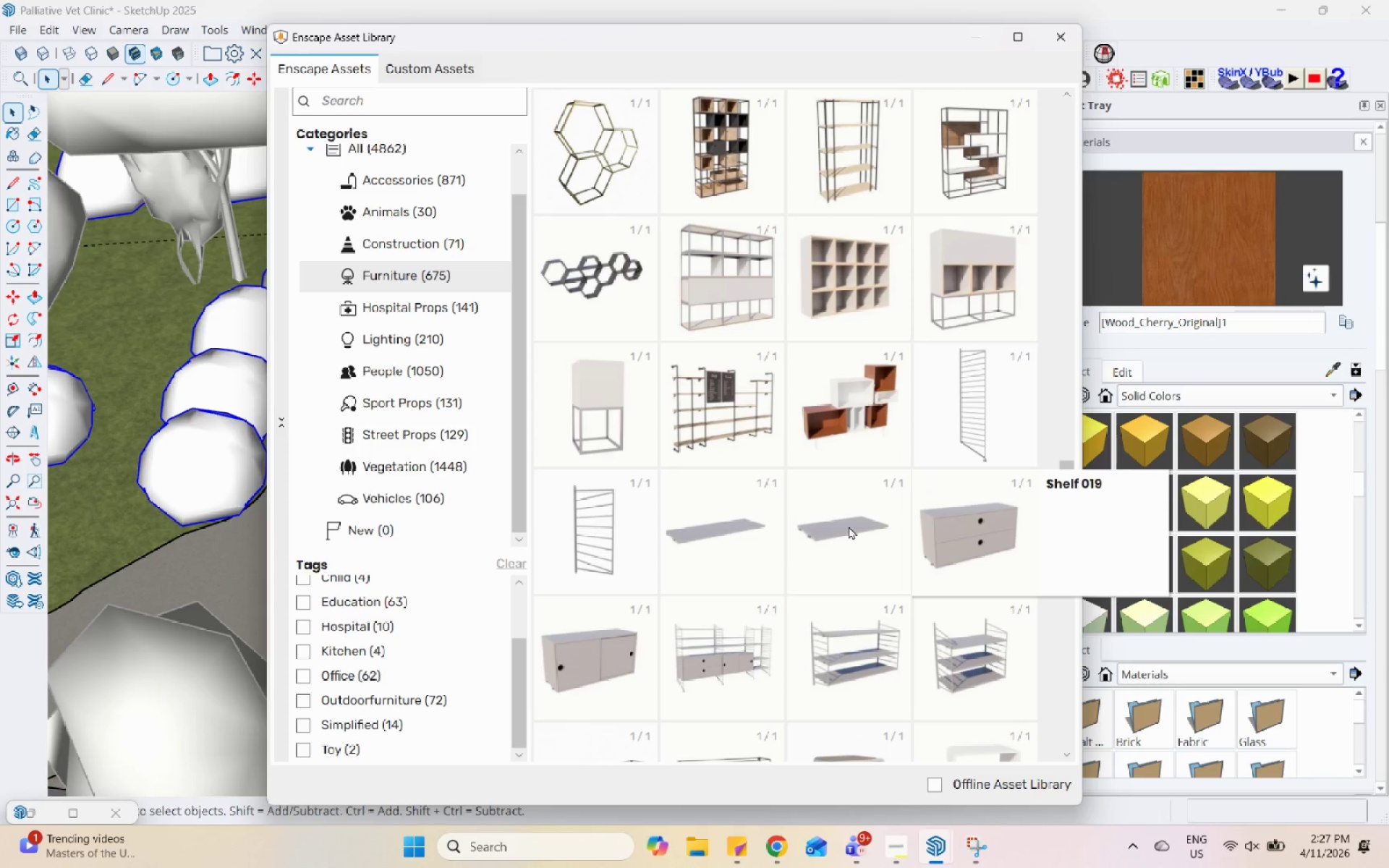 
left_click([847, 526])
 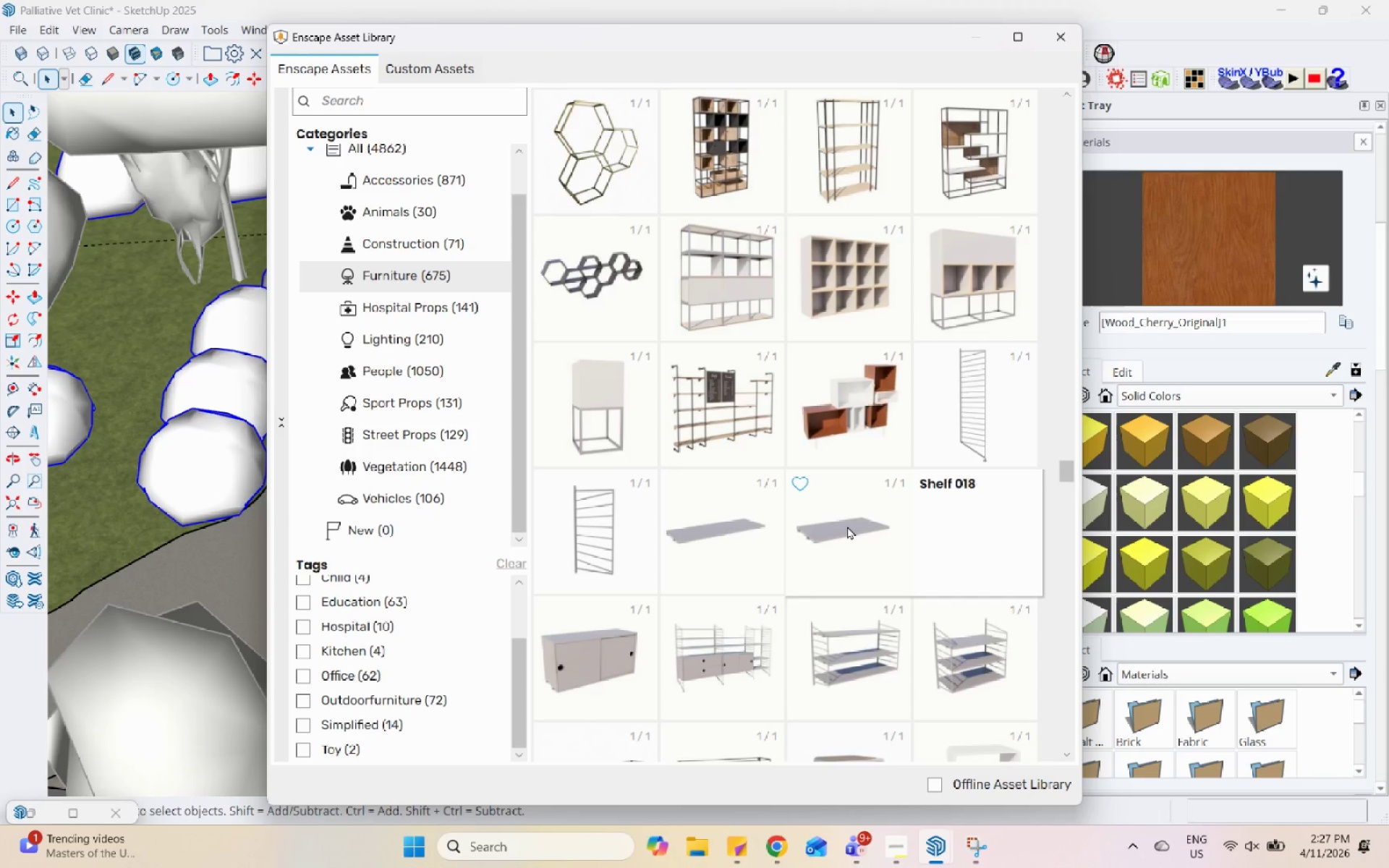 
scroll: coordinate [900, 545], scroll_direction: down, amount: 17.0
 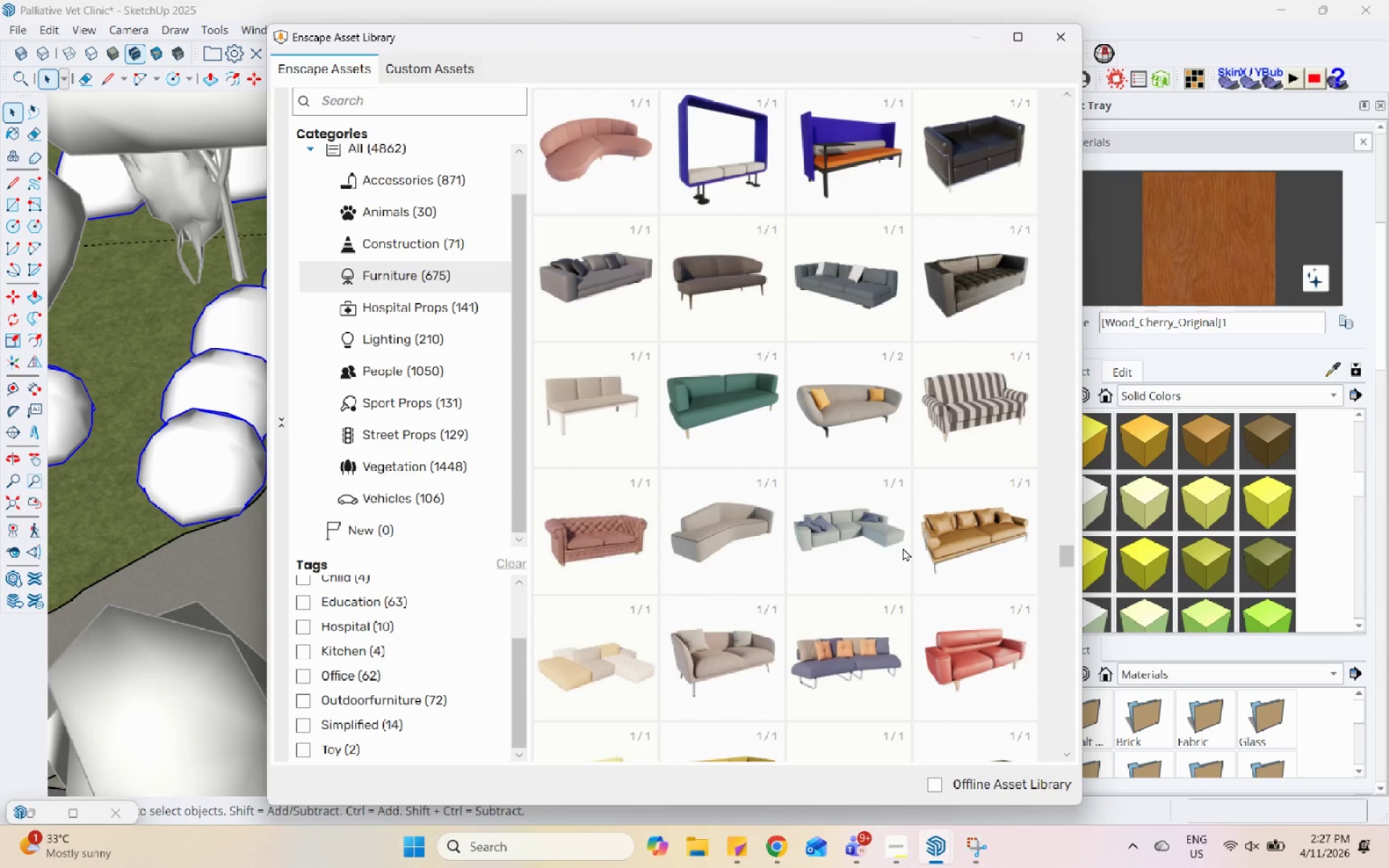 
scroll: coordinate [902, 552], scroll_direction: down, amount: 2.0
 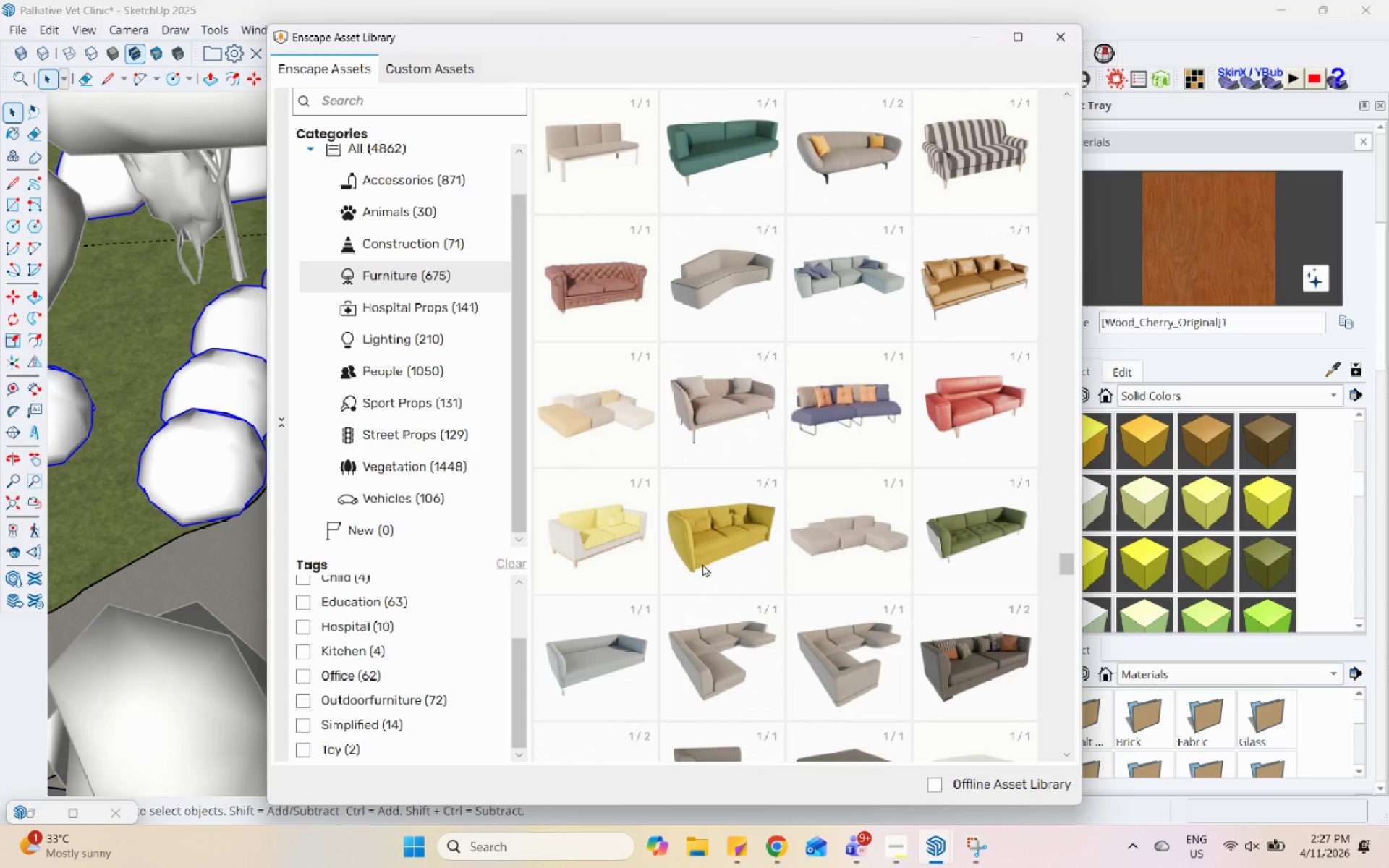 
left_click([616, 532])
 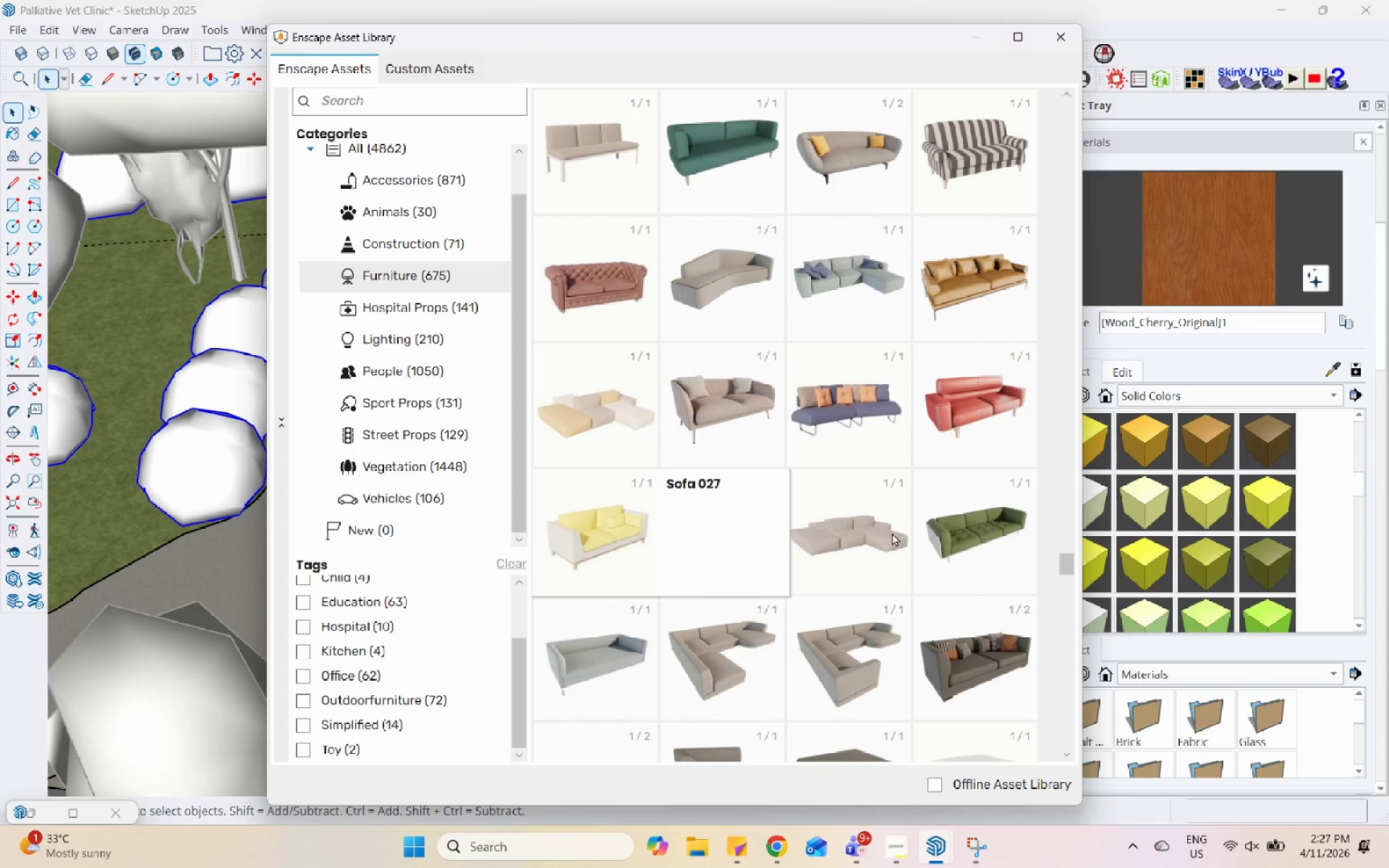 
left_click([892, 532])
 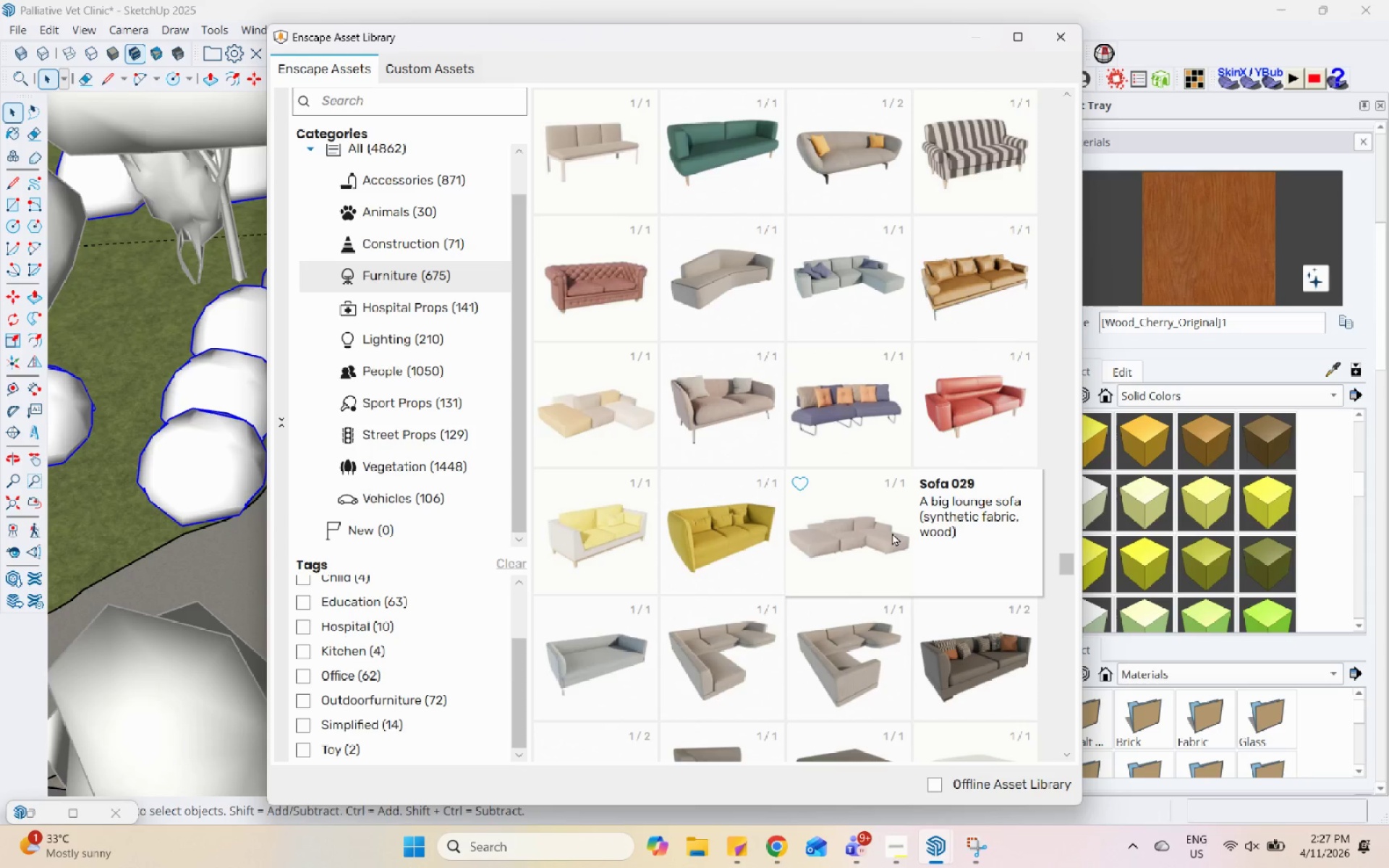 
scroll: coordinate [892, 532], scroll_direction: down, amount: 3.0
 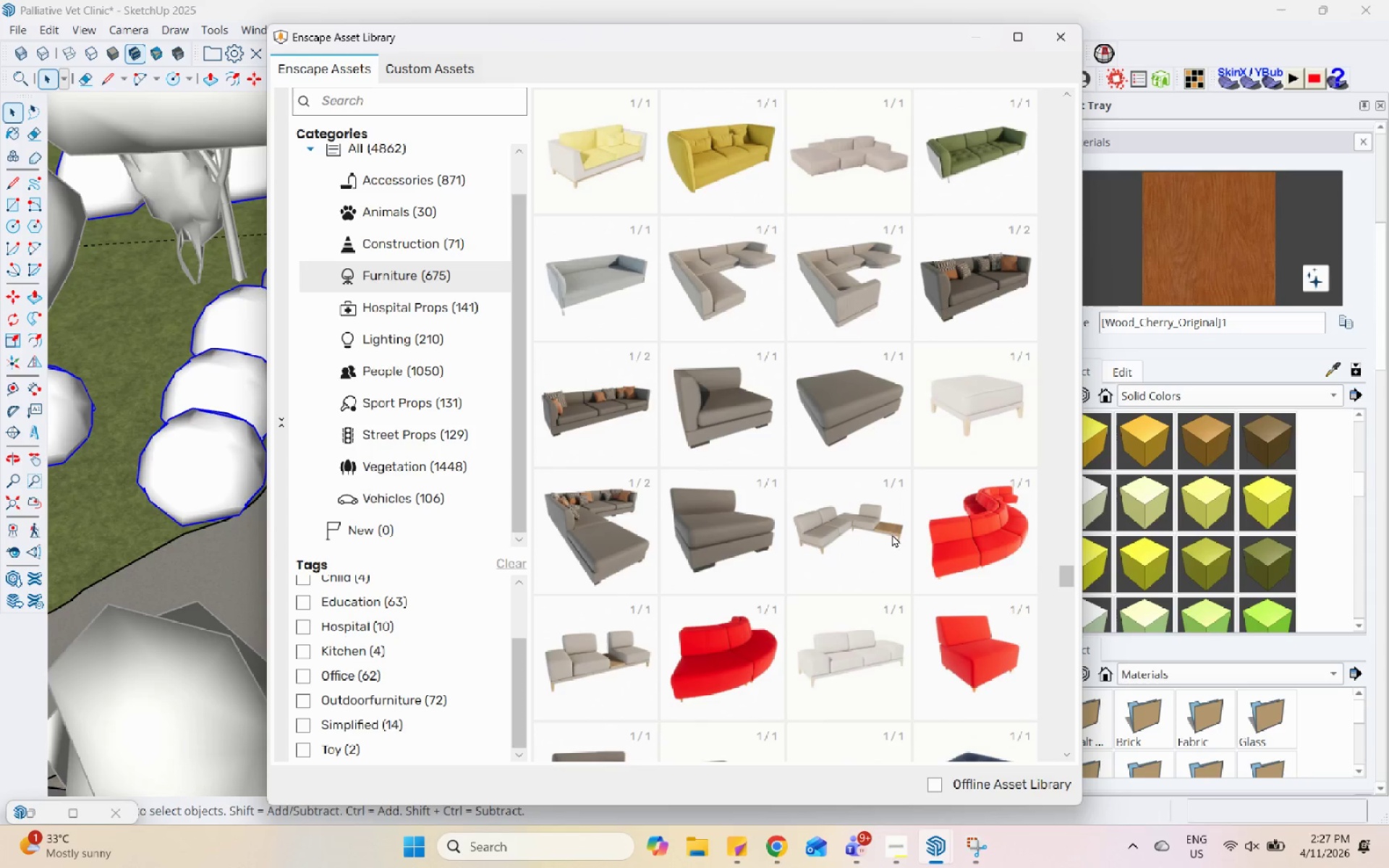 
left_click([887, 541])
 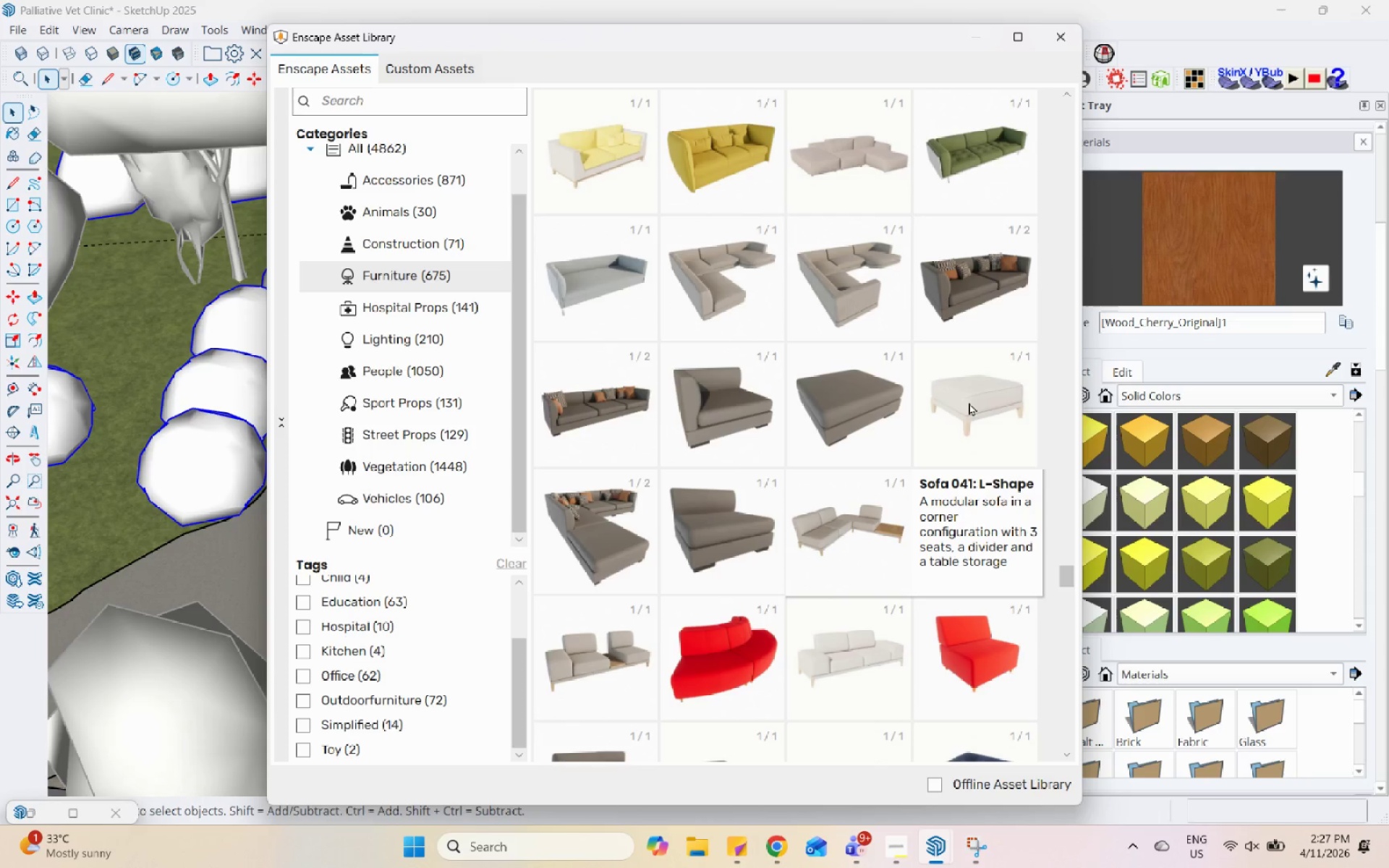 
left_click([837, 673])
 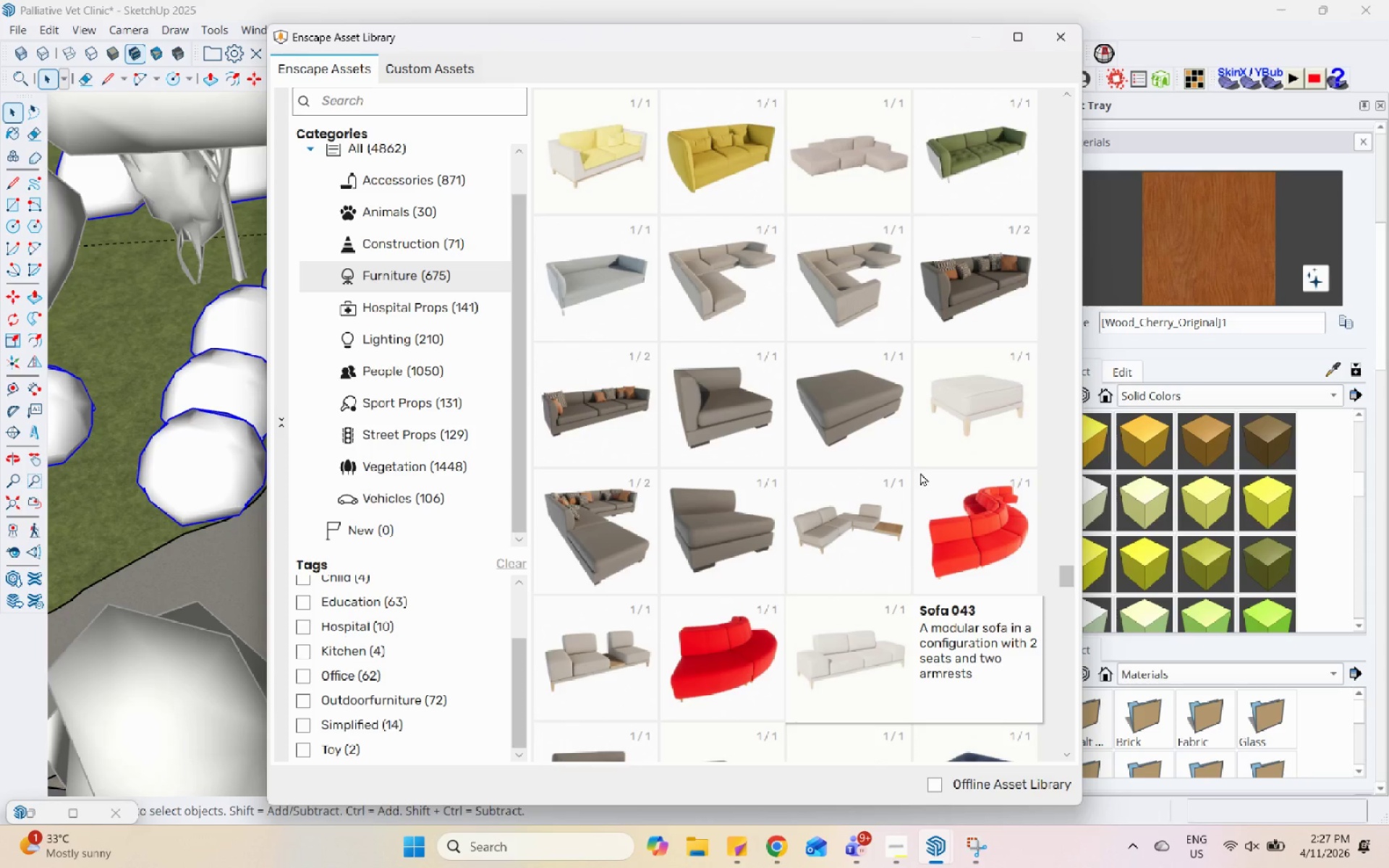 
scroll: coordinate [925, 474], scroll_direction: down, amount: 3.0
 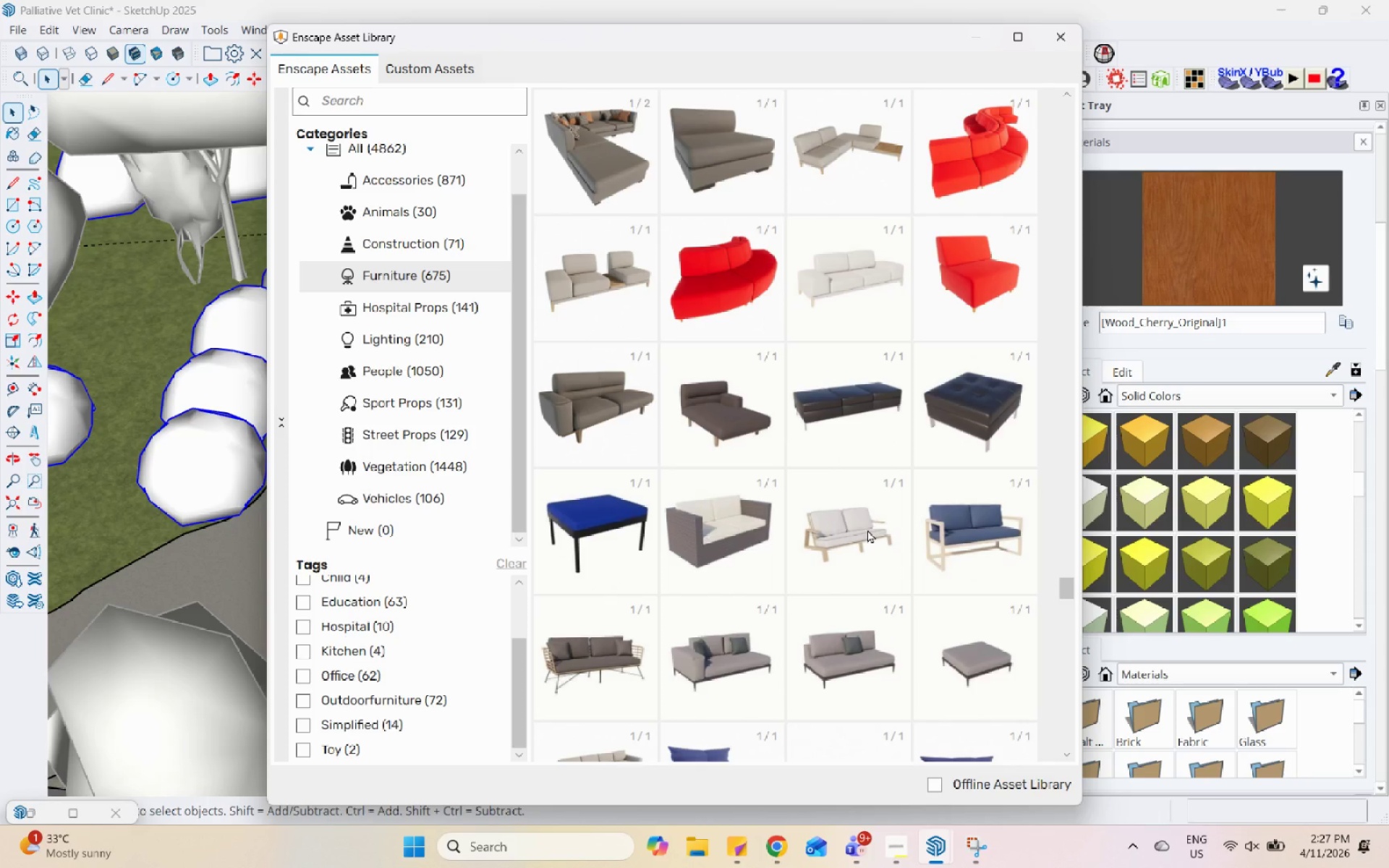 
left_click([845, 544])
 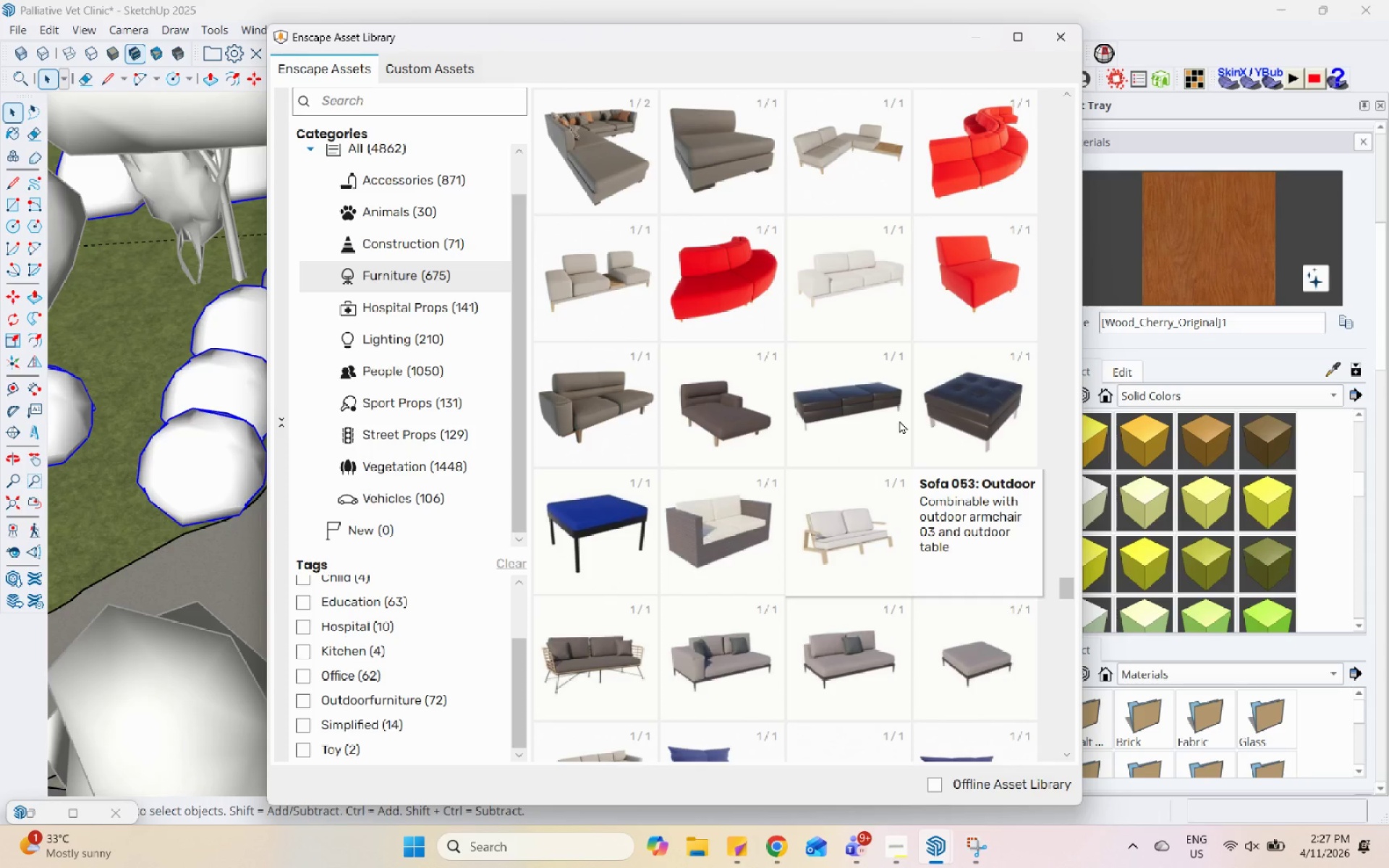 
scroll: coordinate [913, 412], scroll_direction: down, amount: 2.0
 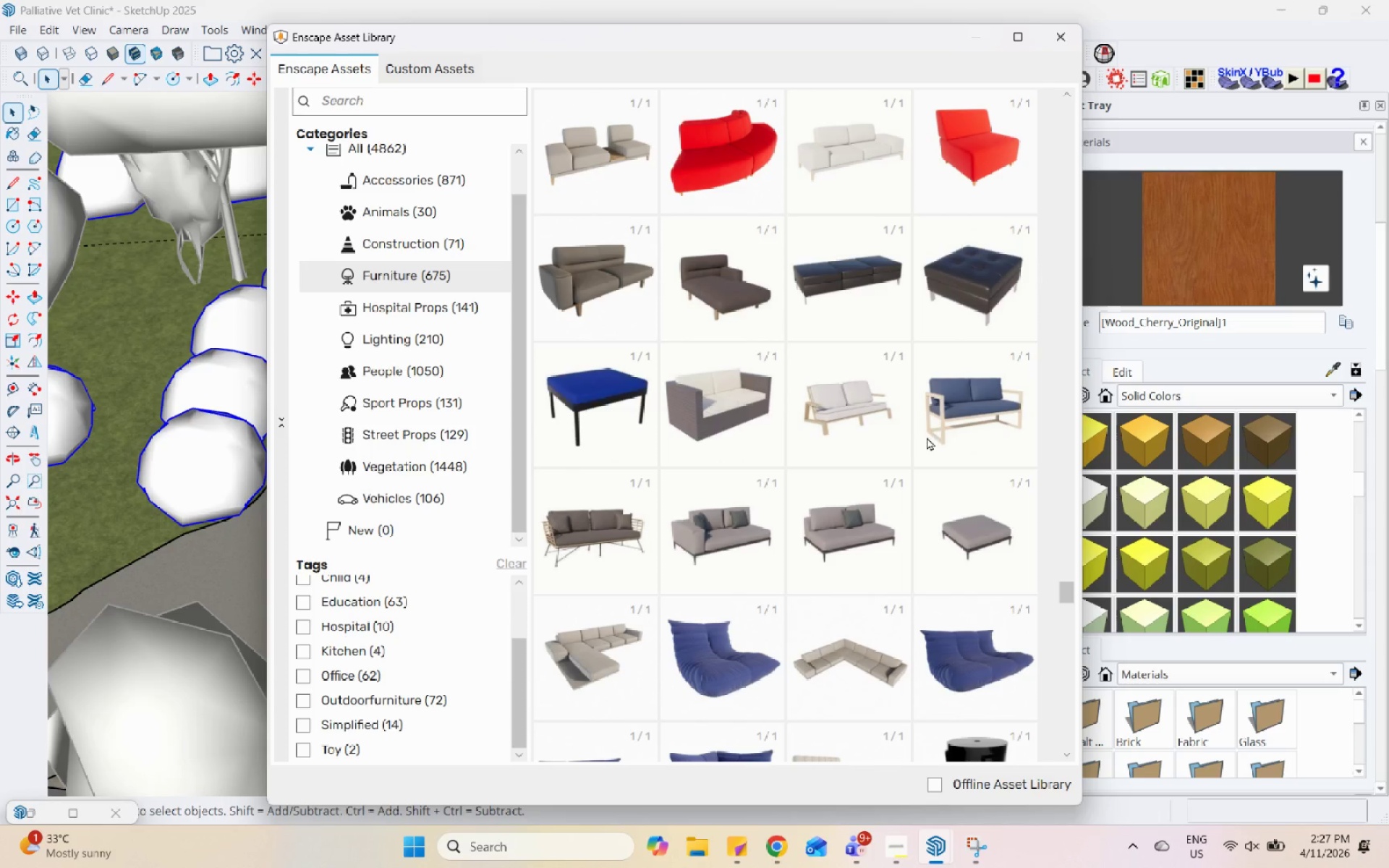 
left_click([736, 545])
 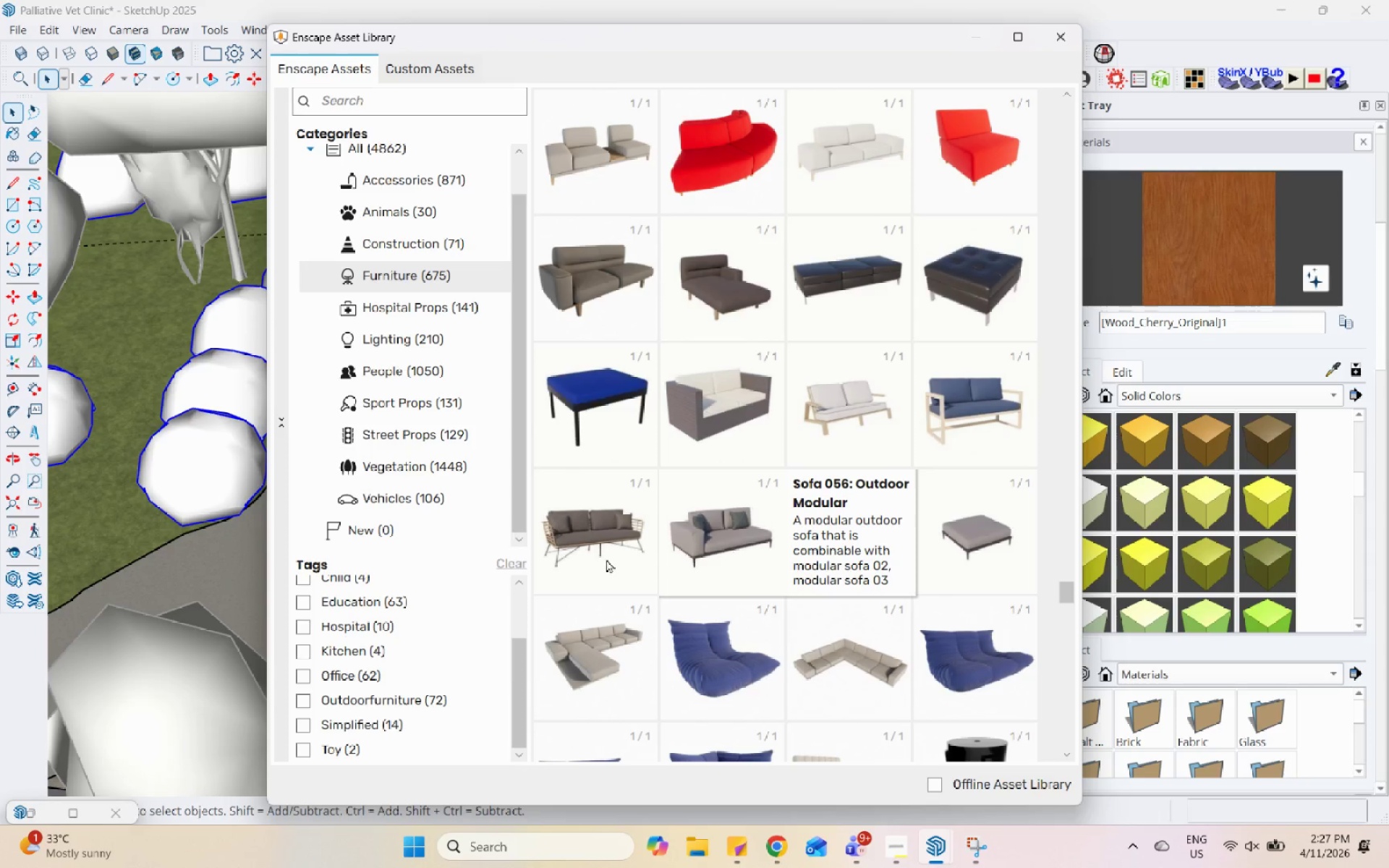 
left_click([594, 559])
 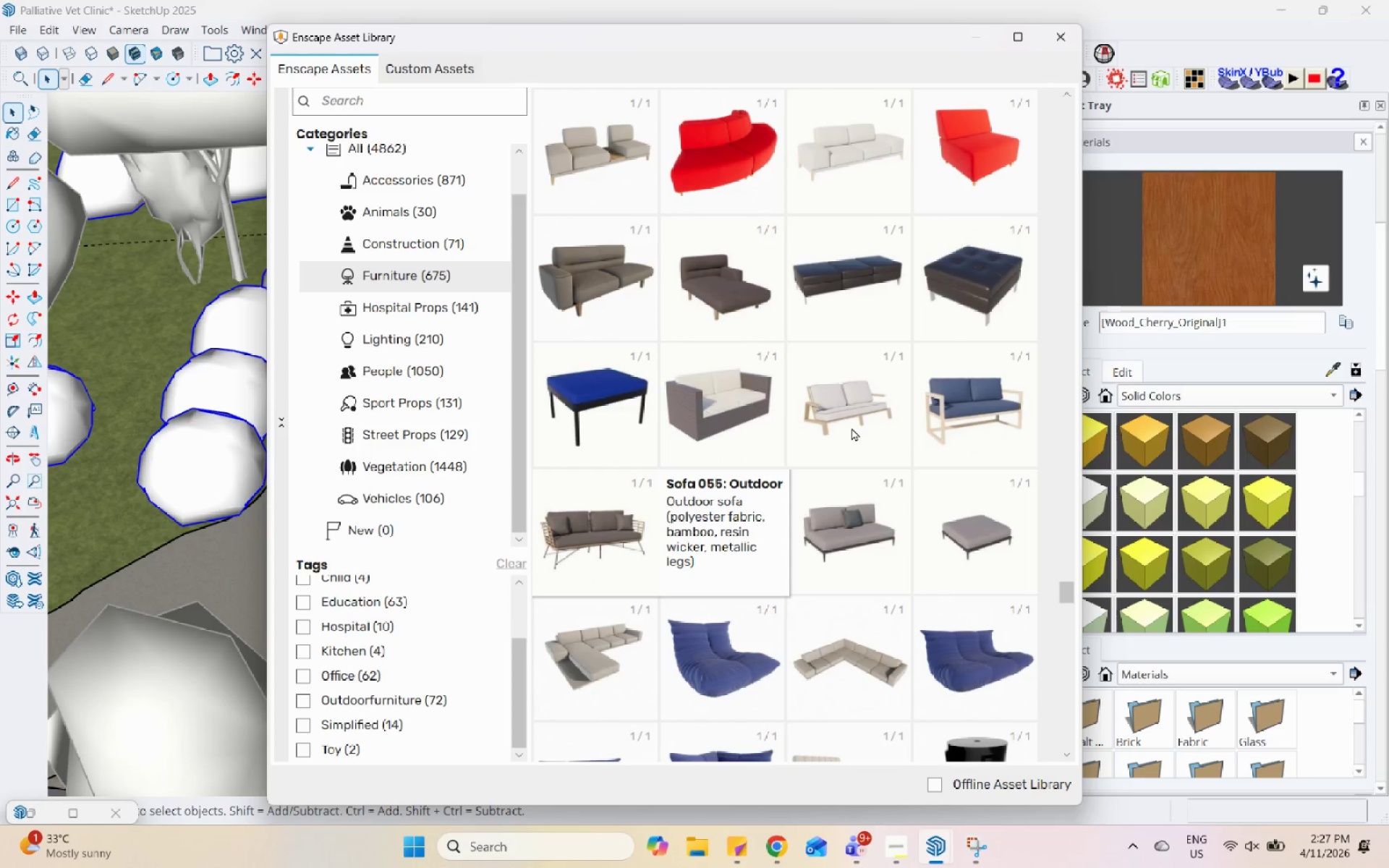 
left_click([851, 427])
 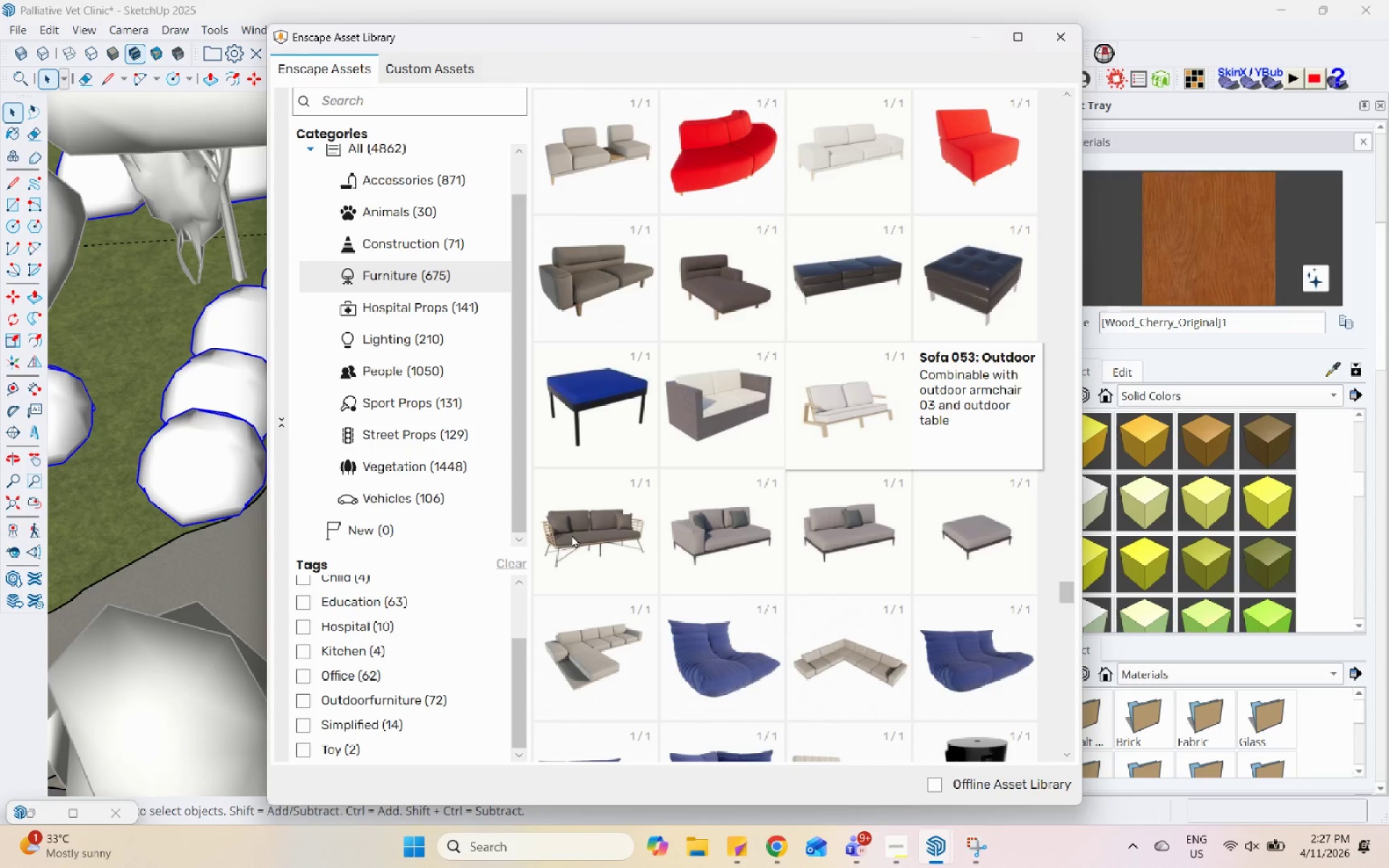 
left_click([569, 536])
 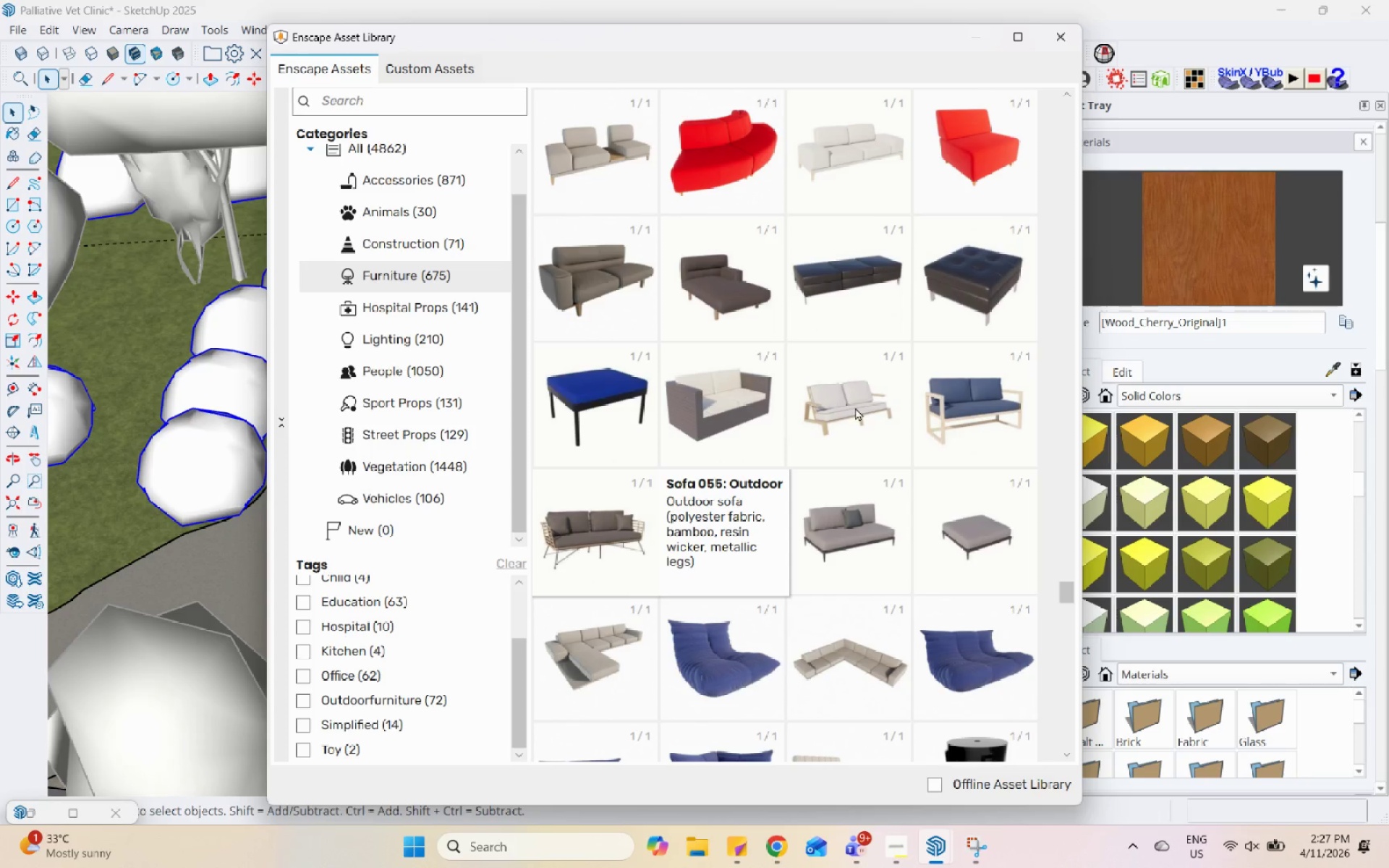 
left_click([975, 383])
 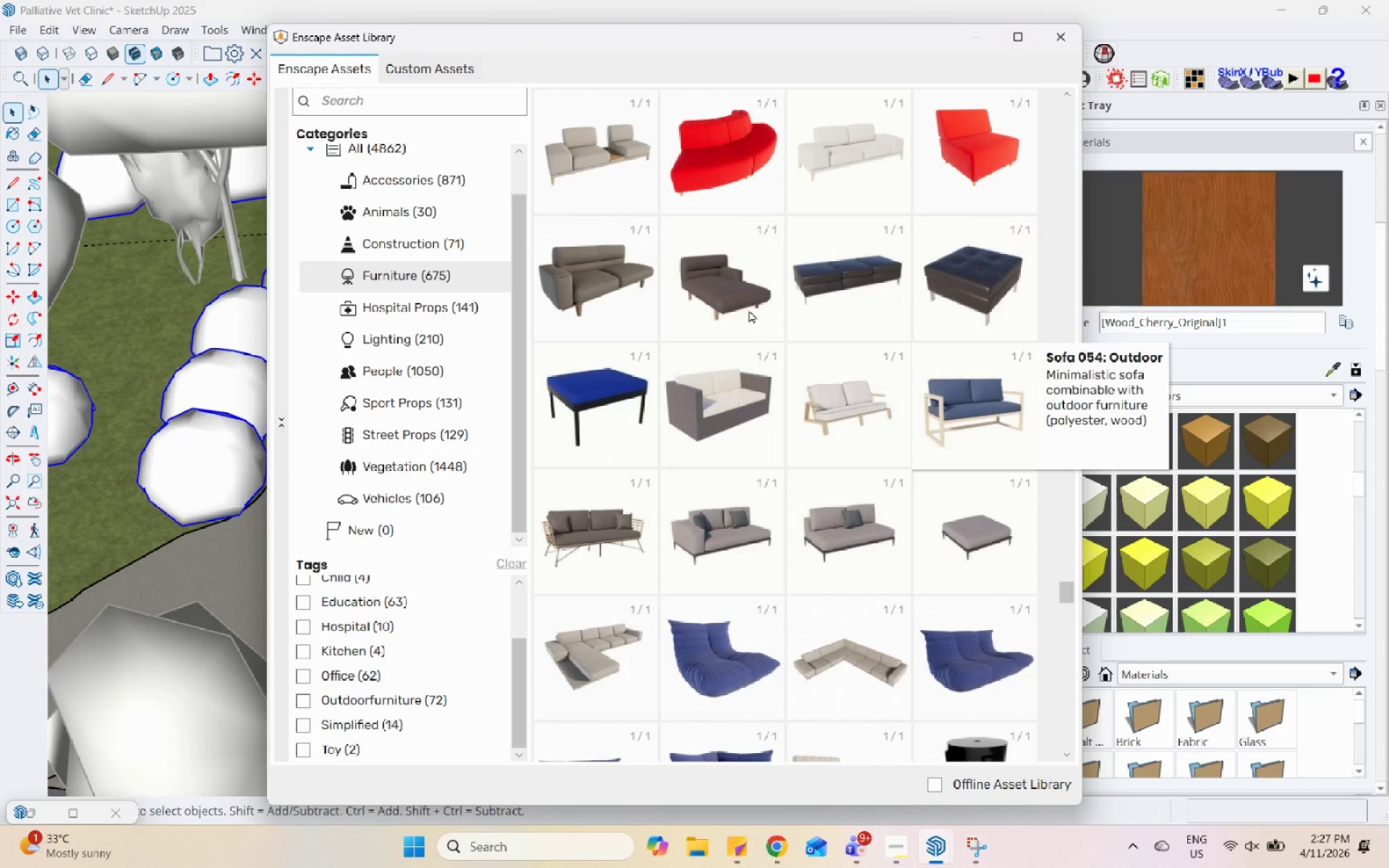 
scroll: coordinate [870, 514], scroll_direction: down, amount: 15.0
 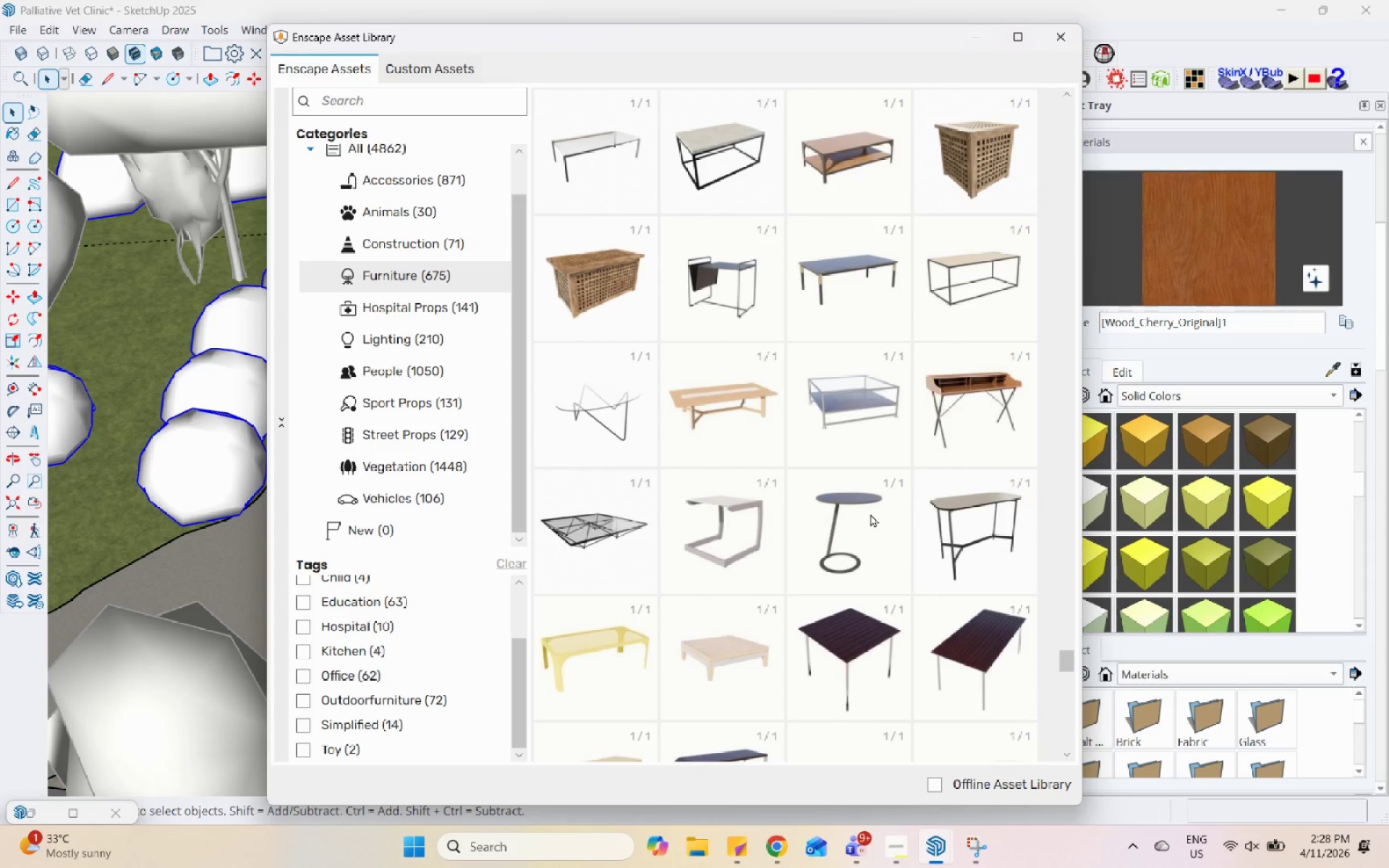 
scroll: coordinate [870, 514], scroll_direction: up, amount: 1.0
 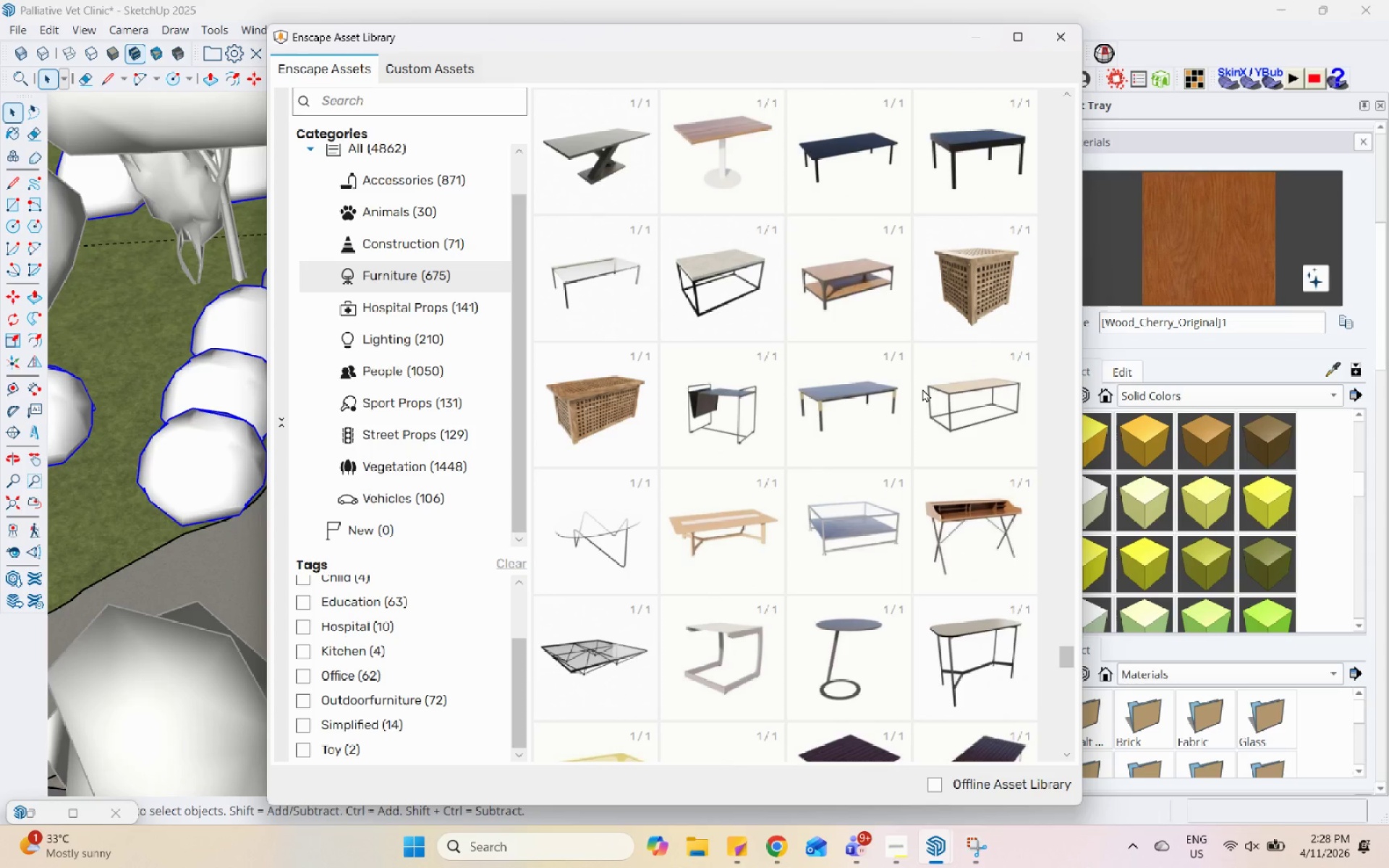 
scroll: coordinate [925, 396], scroll_direction: down, amount: 12.0
 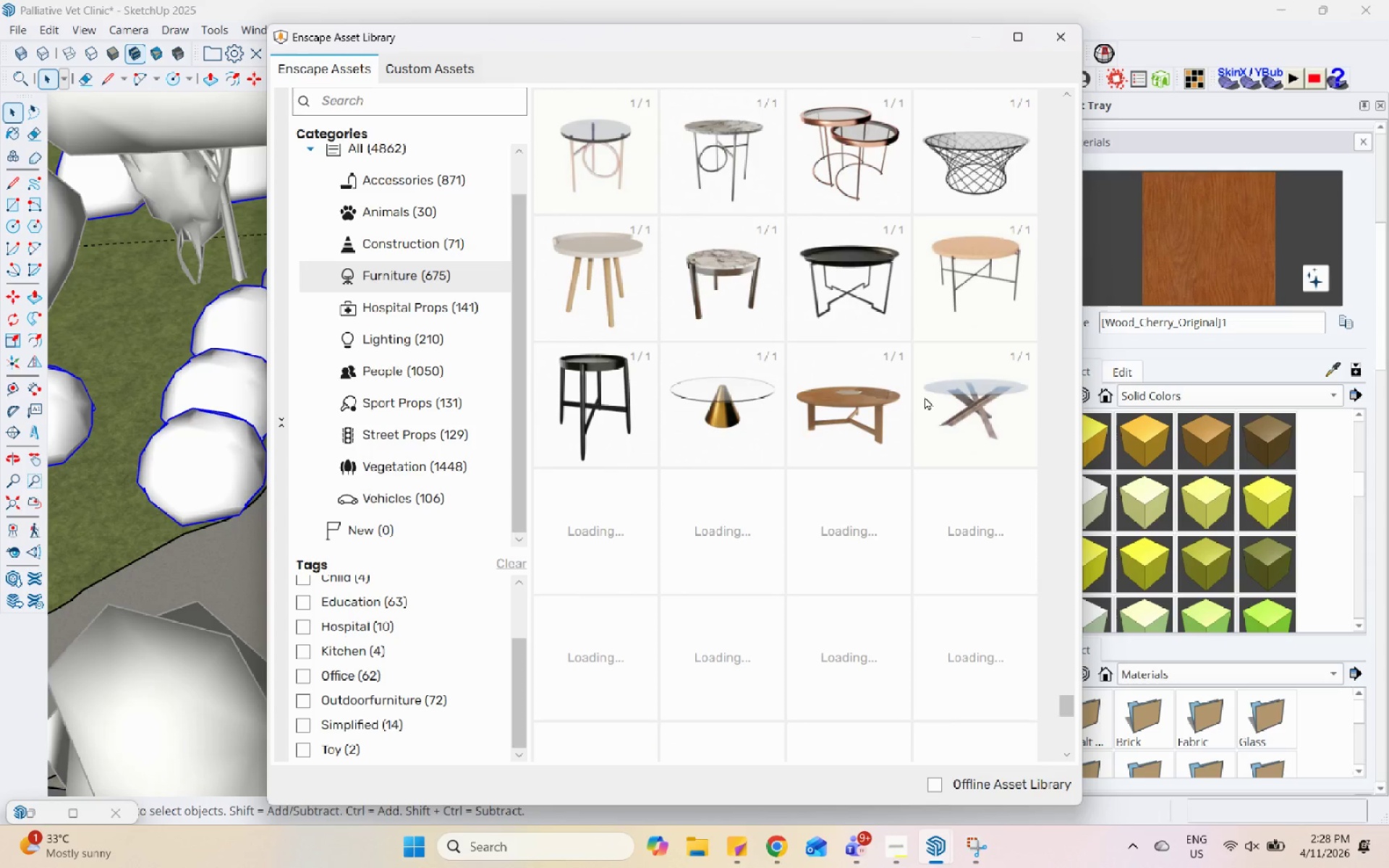 
scroll: coordinate [925, 396], scroll_direction: up, amount: 1.0
 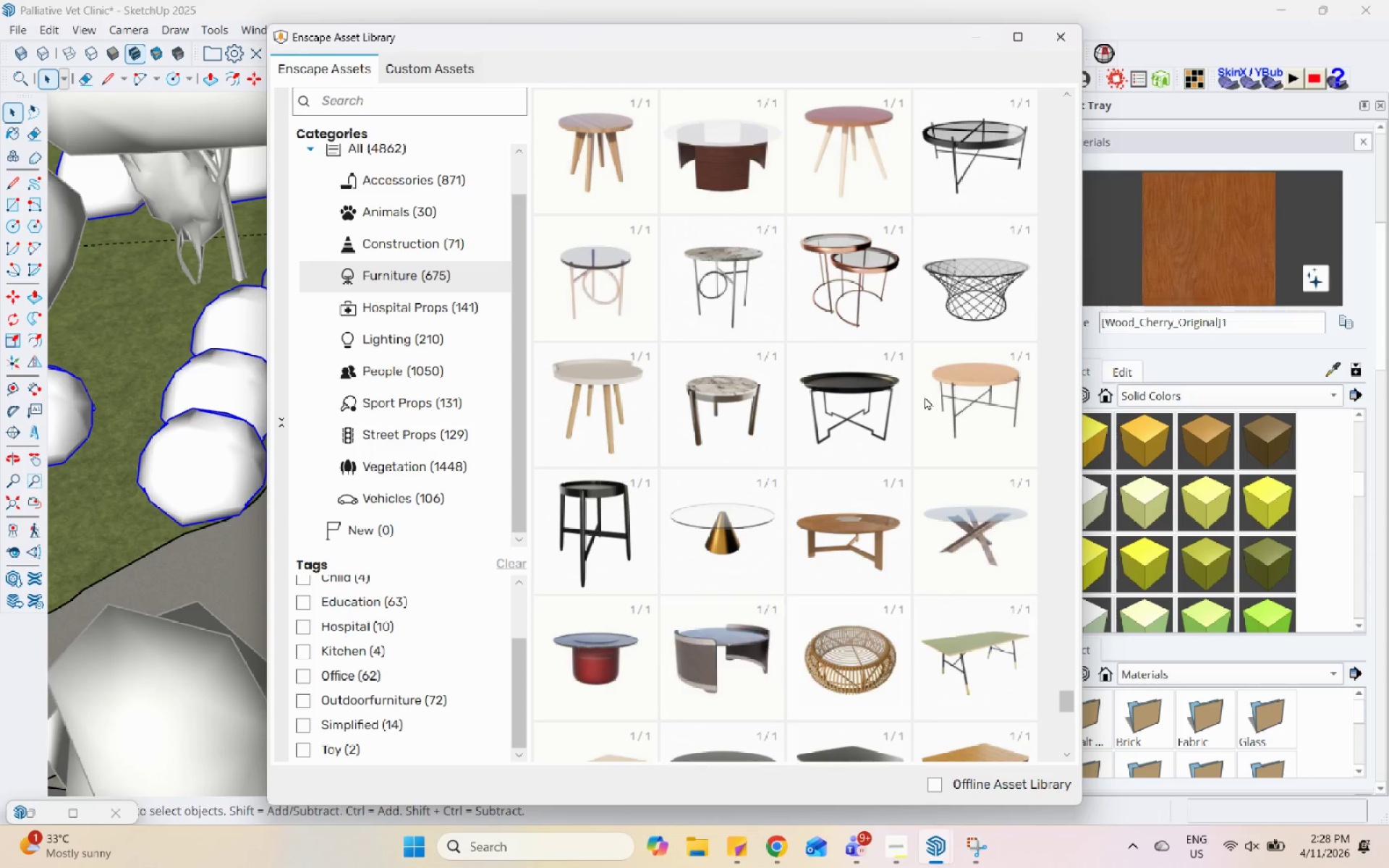 
scroll: coordinate [922, 409], scroll_direction: down, amount: 3.0
 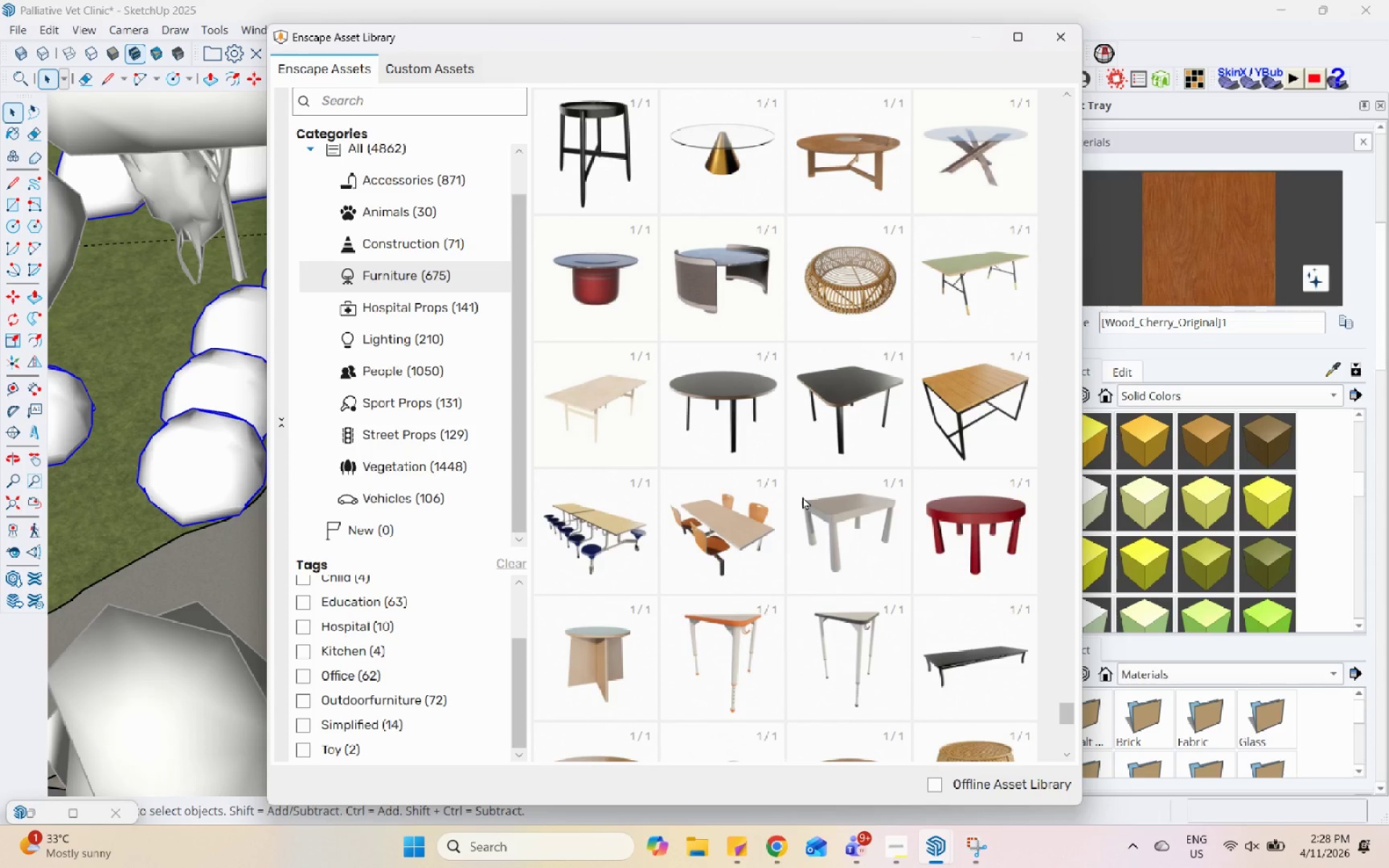 
wait(5.13)
 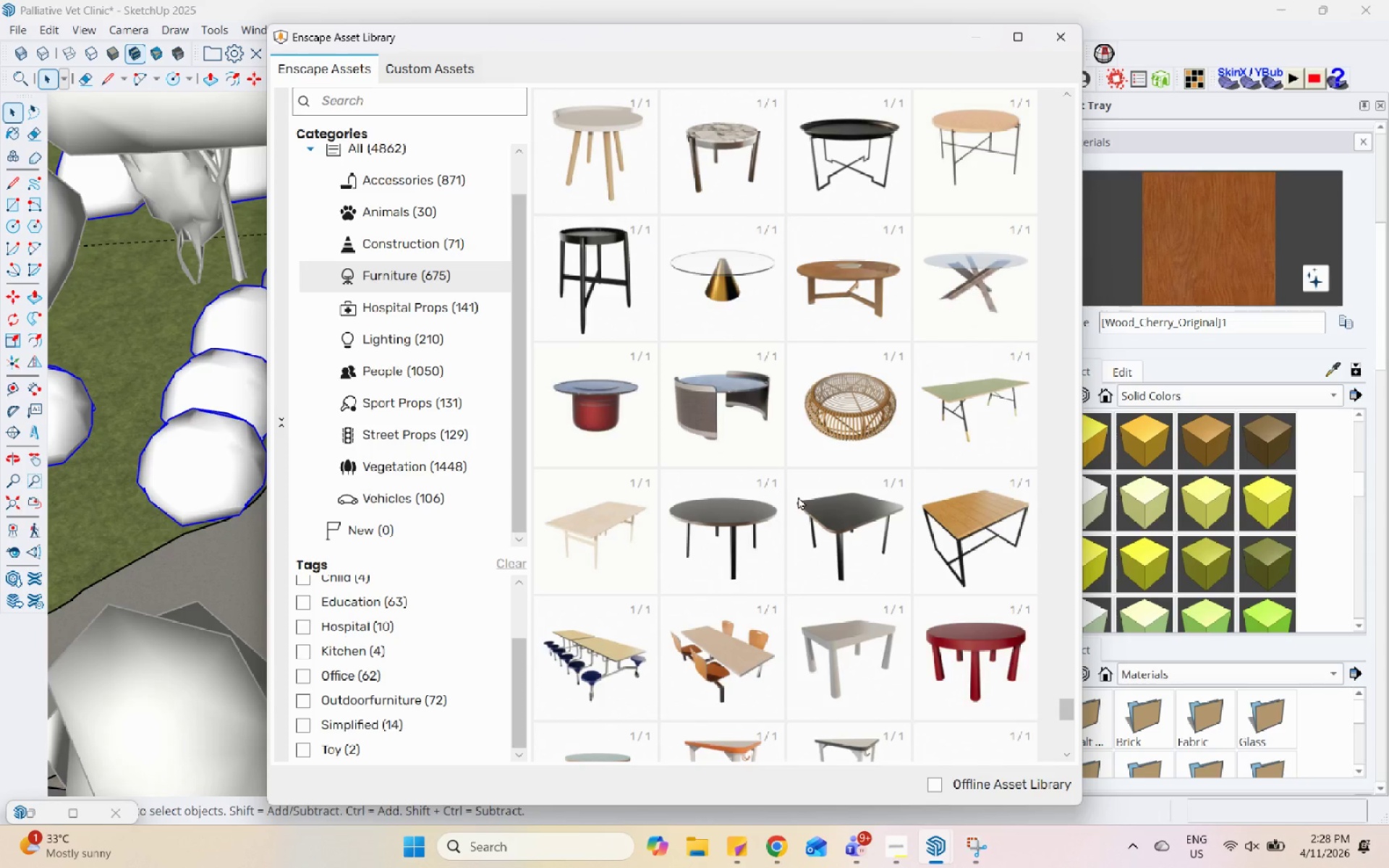 
scroll: coordinate [837, 511], scroll_direction: up, amount: 1.0
 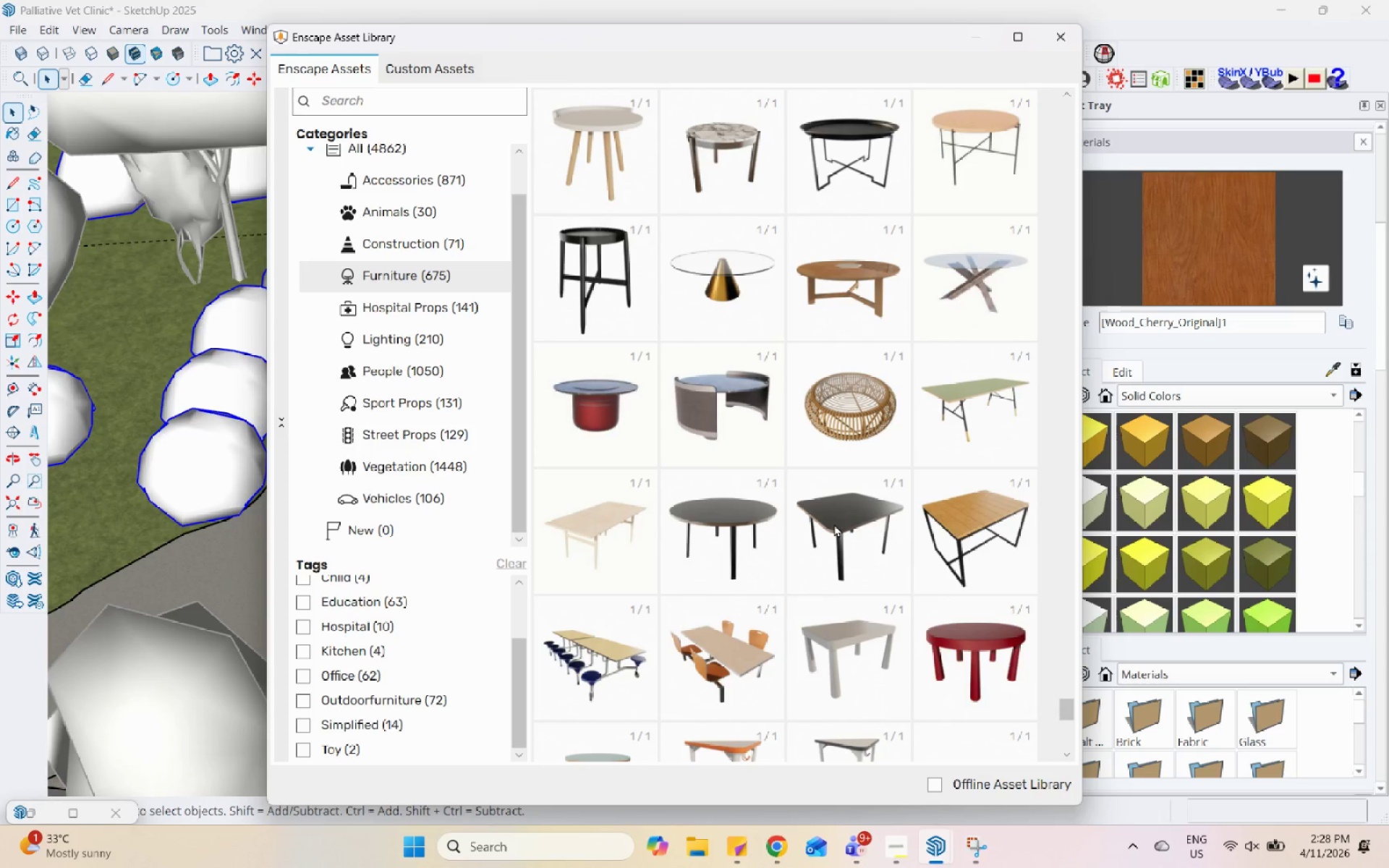 
scroll: coordinate [839, 525], scroll_direction: down, amount: 7.0
 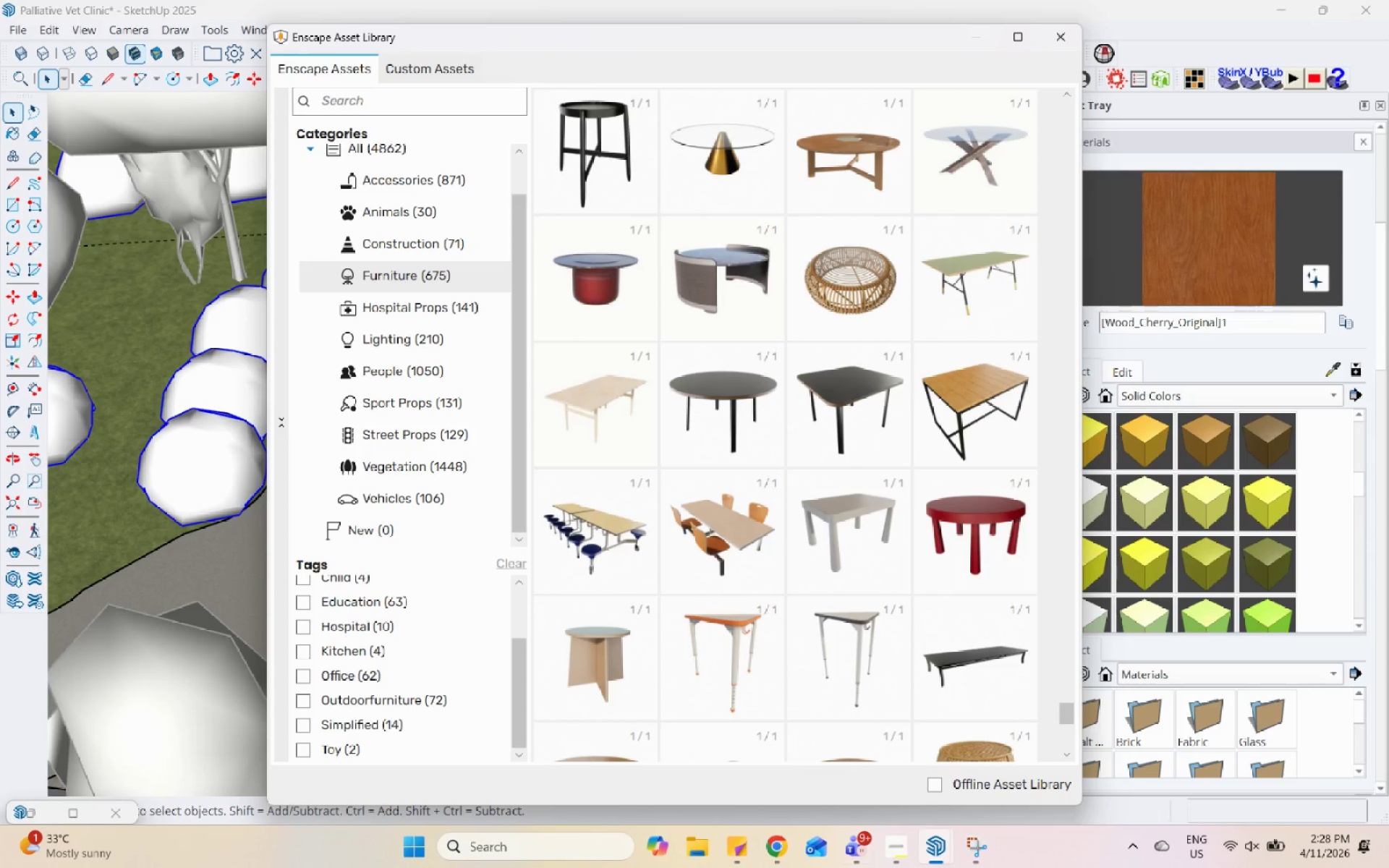 
left_click([904, 858])